 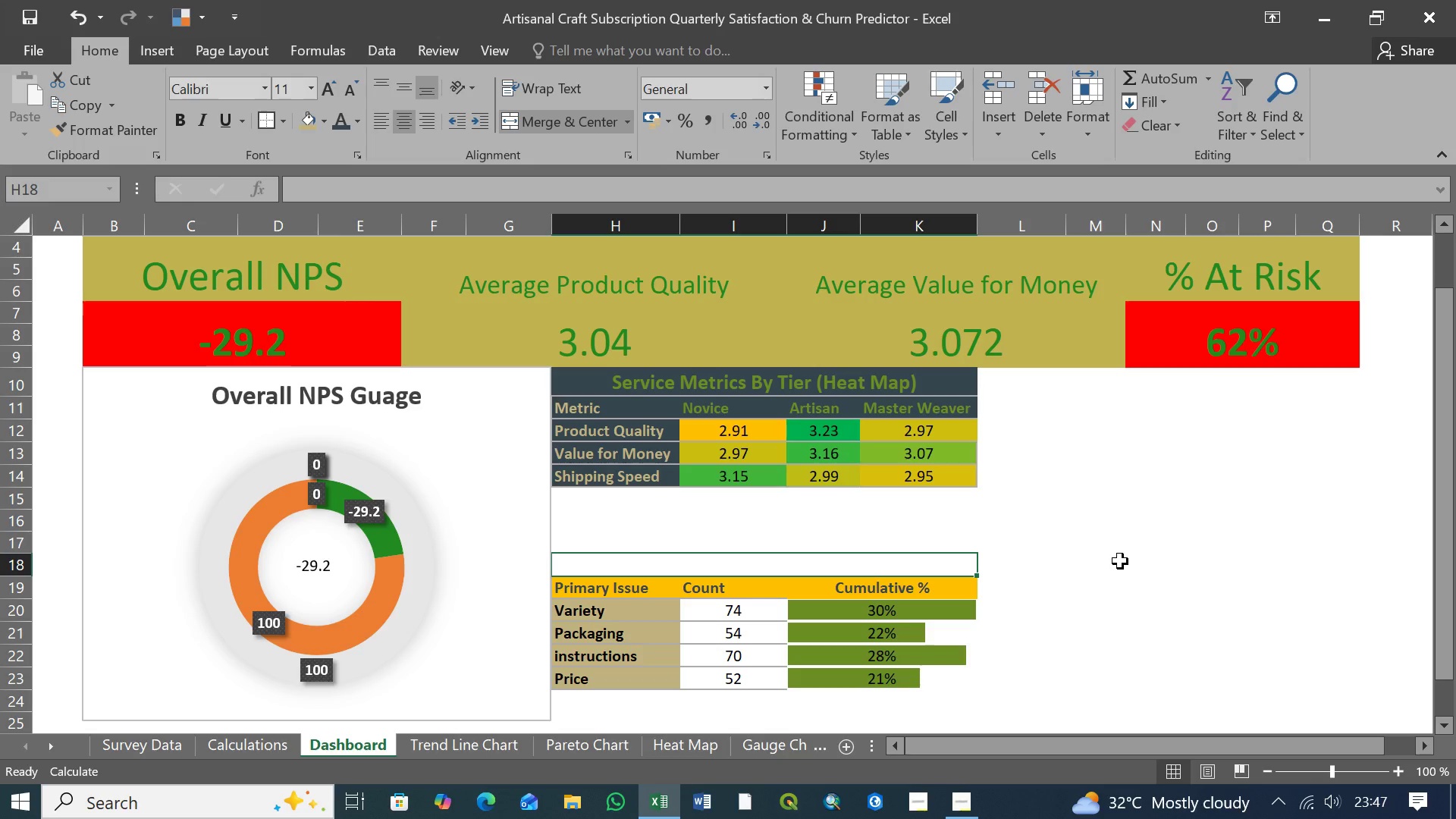 
type(Cumulative %)
 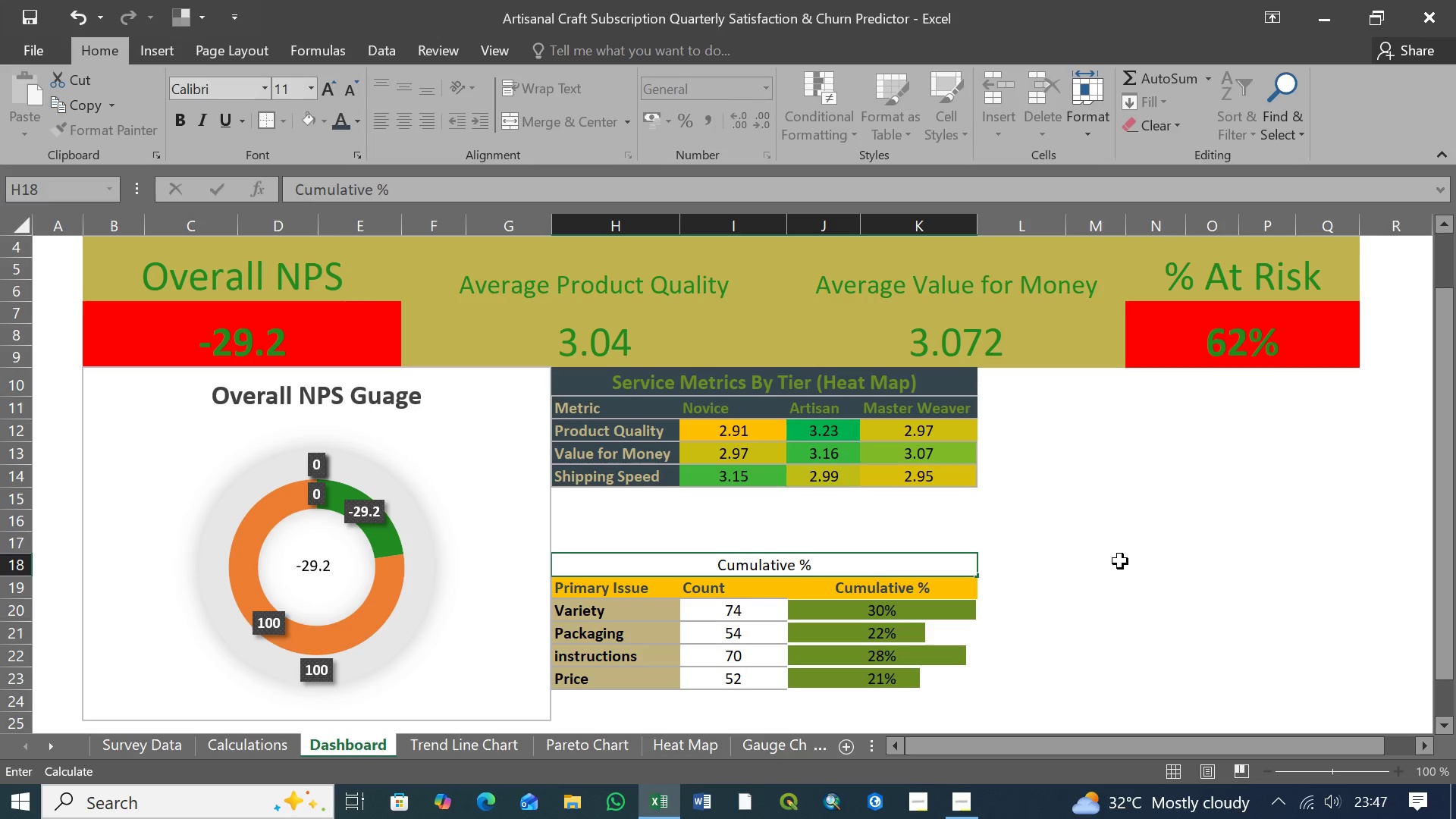 
wait(18.72)
 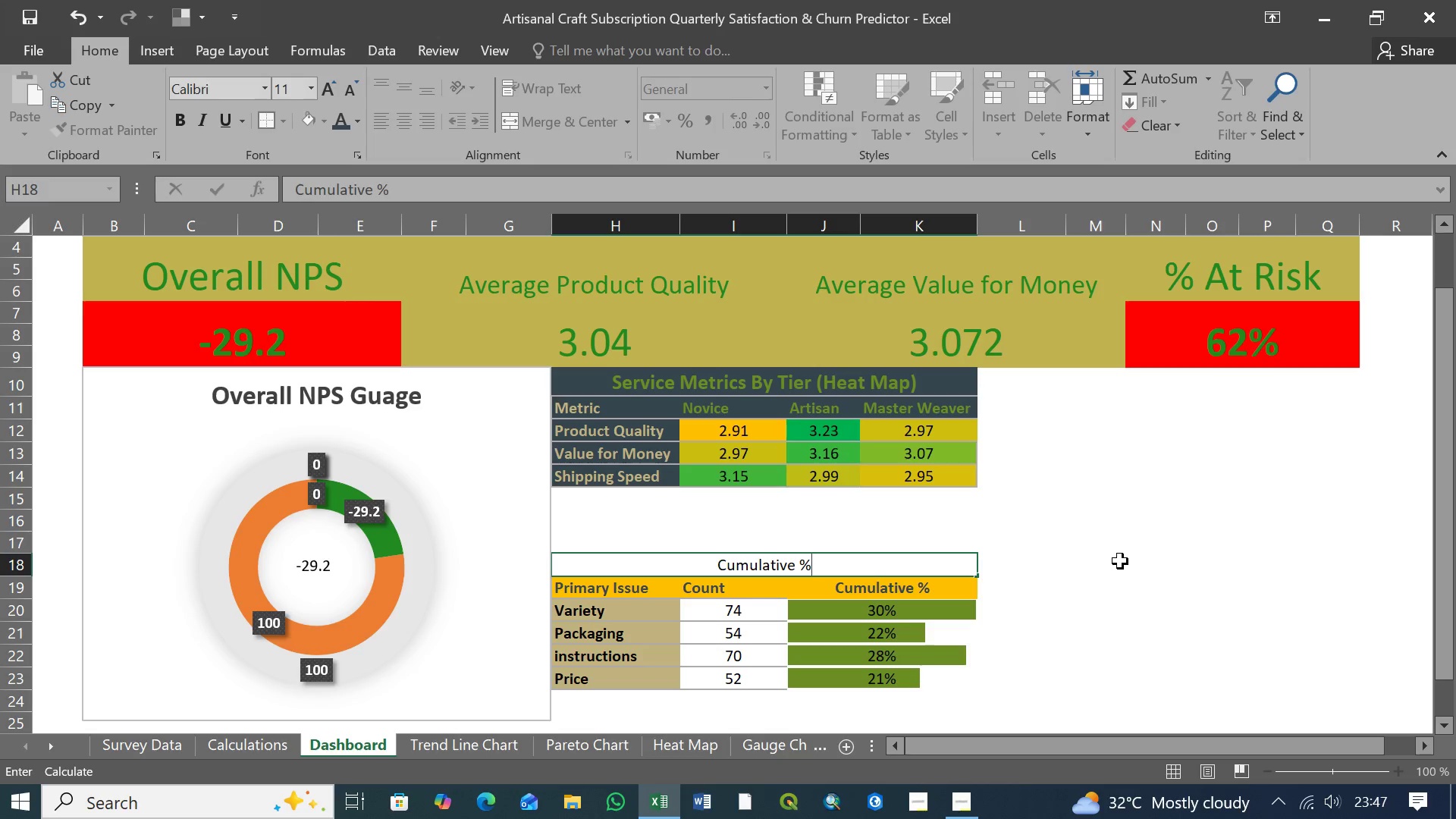 
left_click([720, 563])
 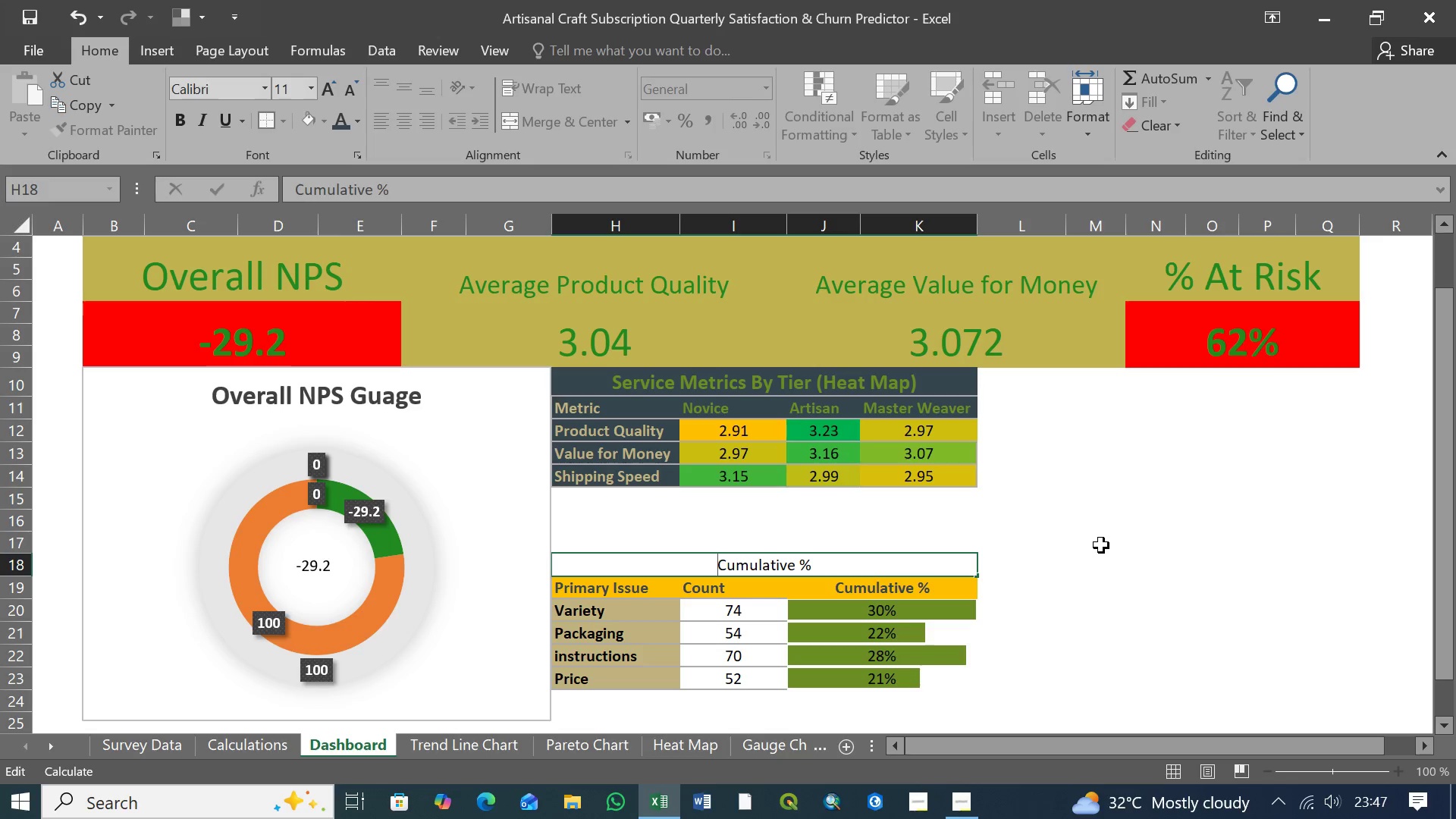 
type(Primary Issues )
 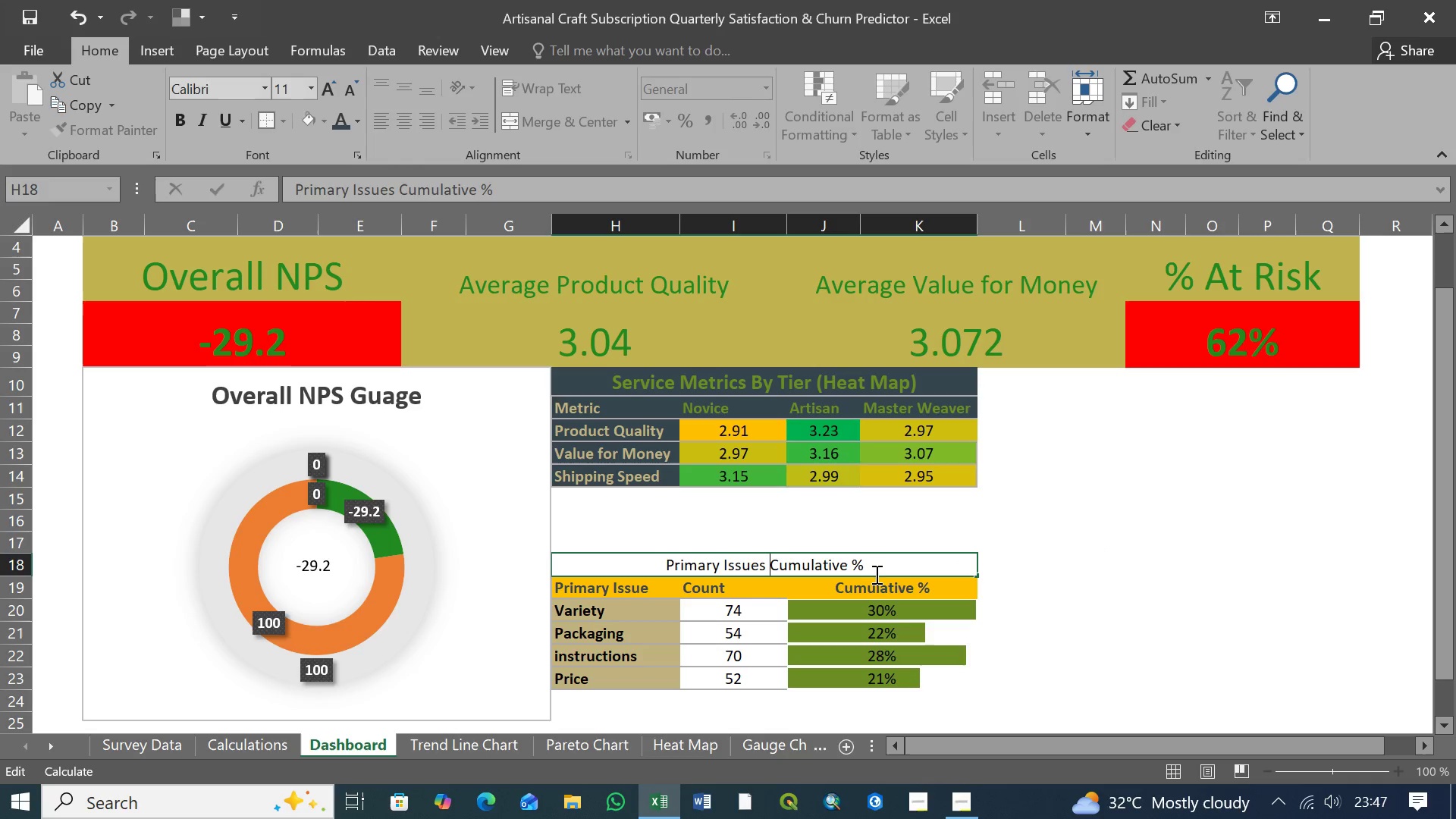 
left_click([881, 566])
 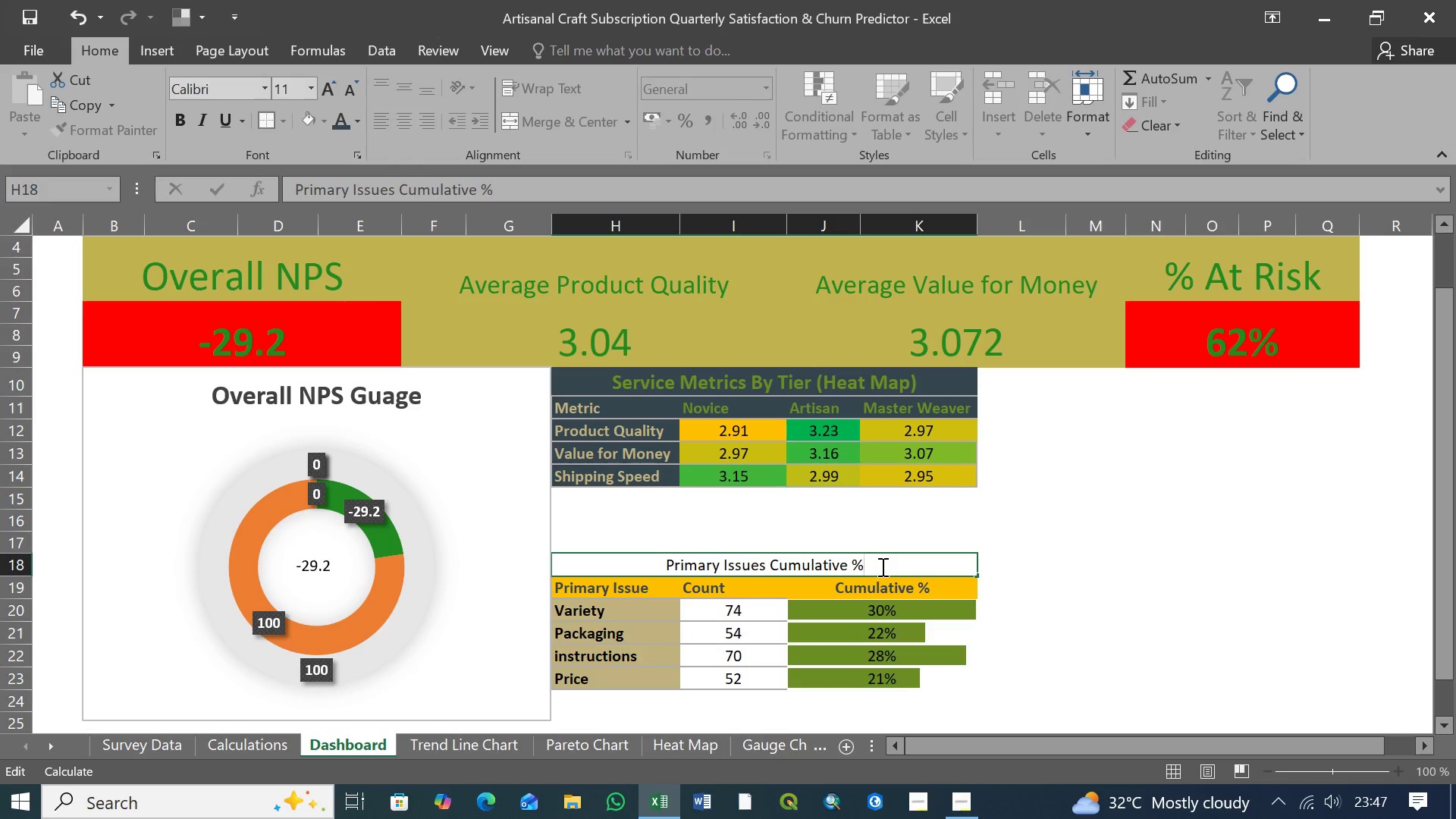 
key(Space)
 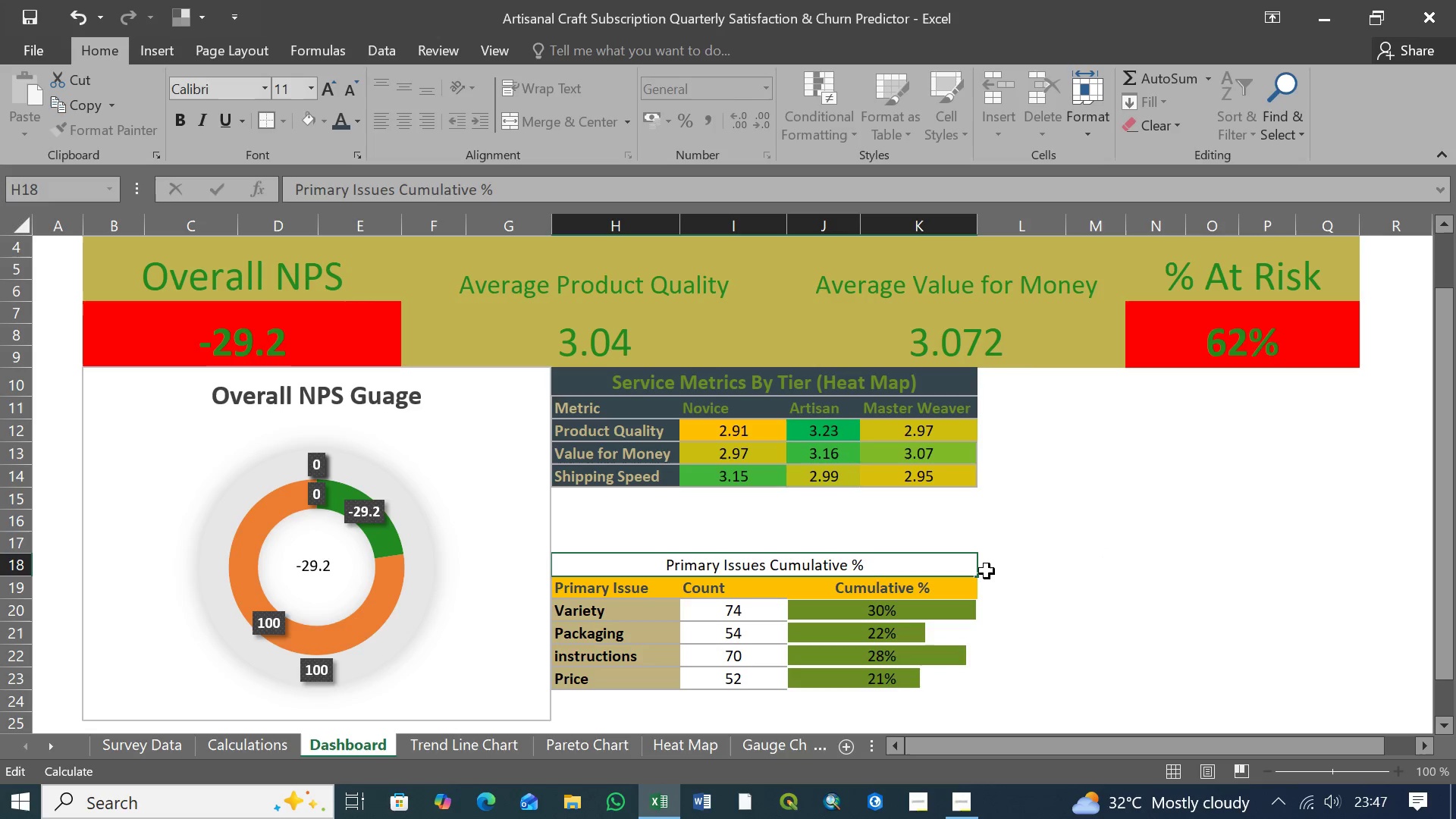 
type((Pareto Chart))
 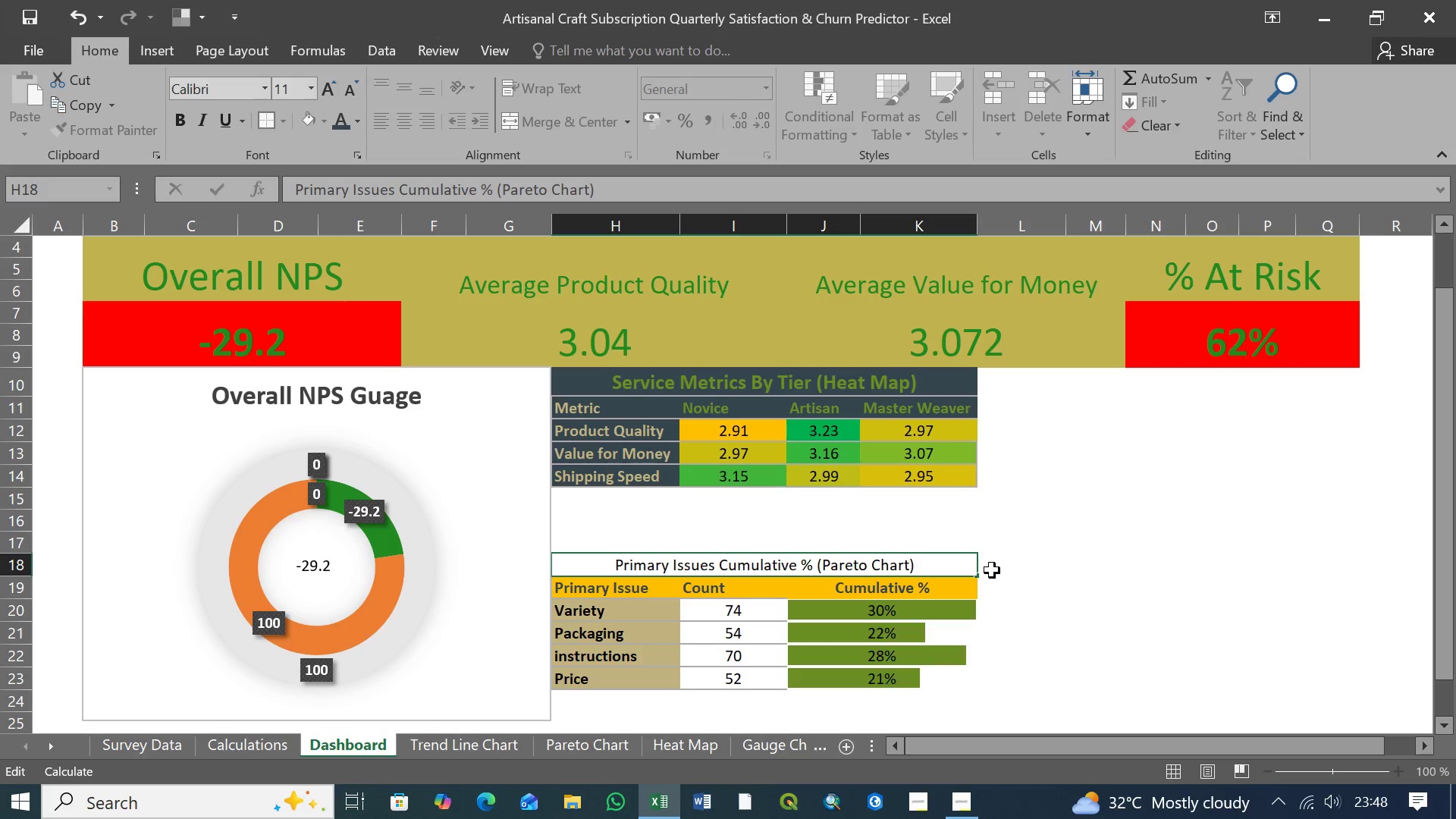 
left_click([614, 562])
 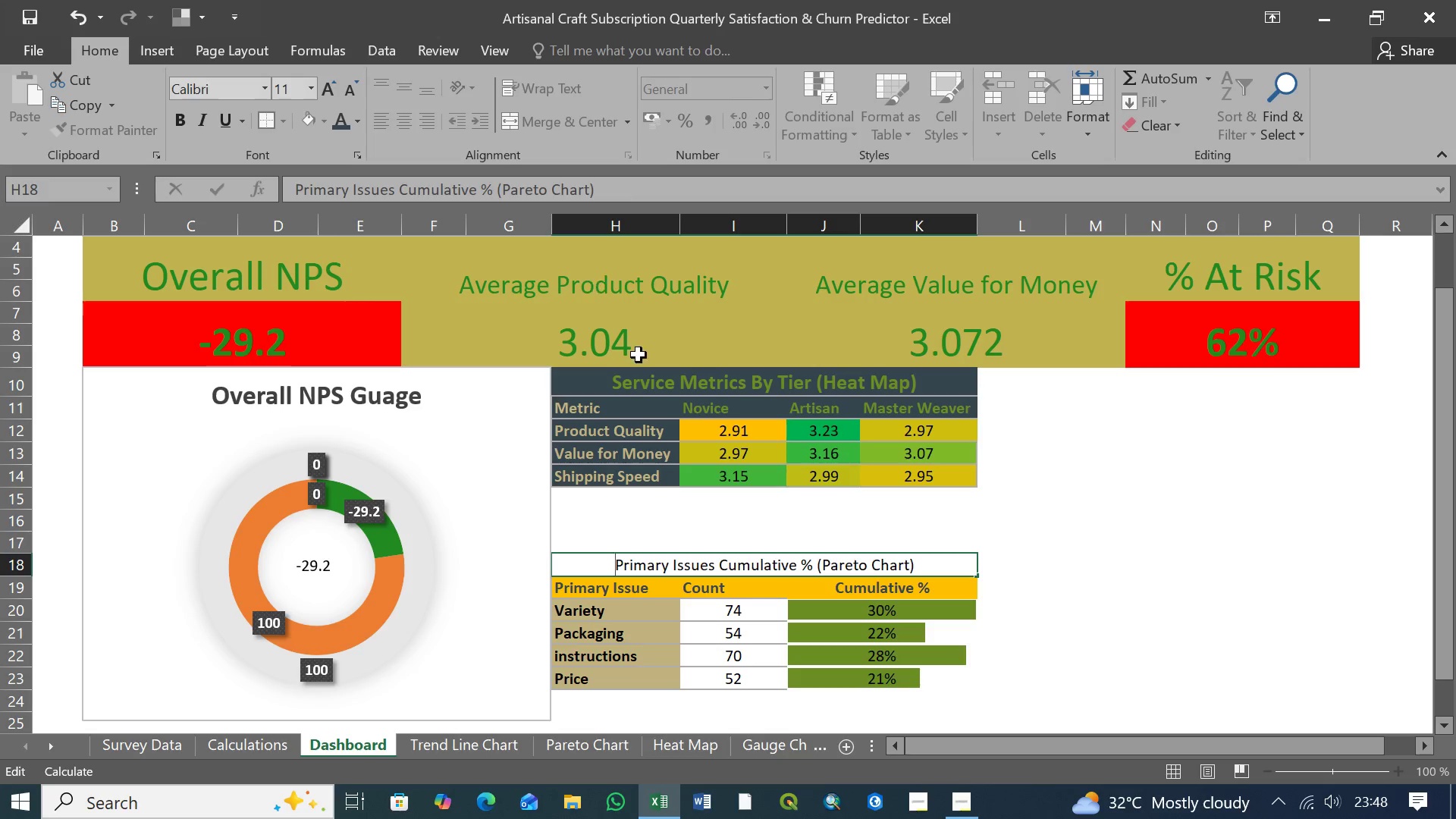 
left_click([1041, 580])
 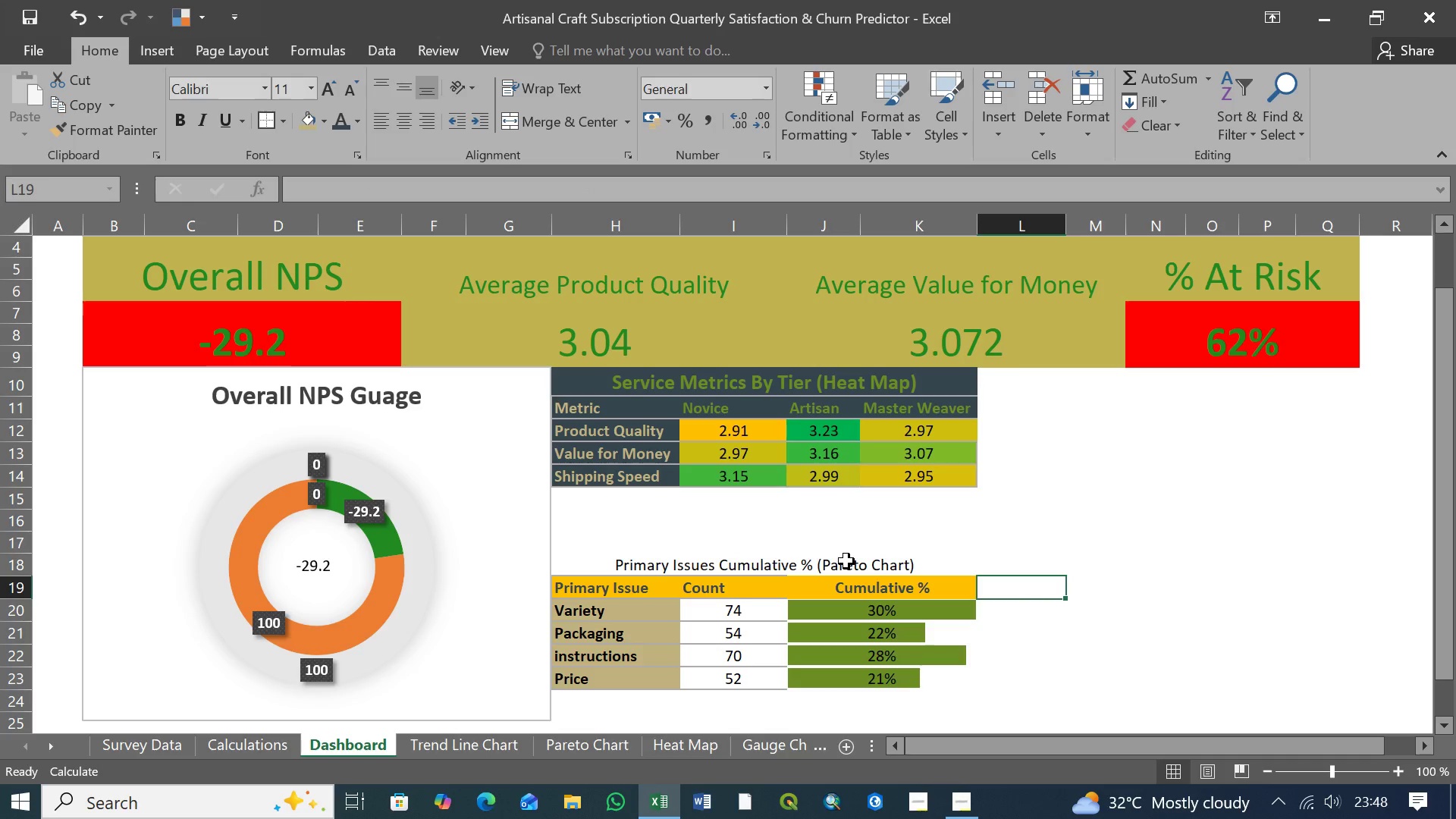 
left_click([846, 561])
 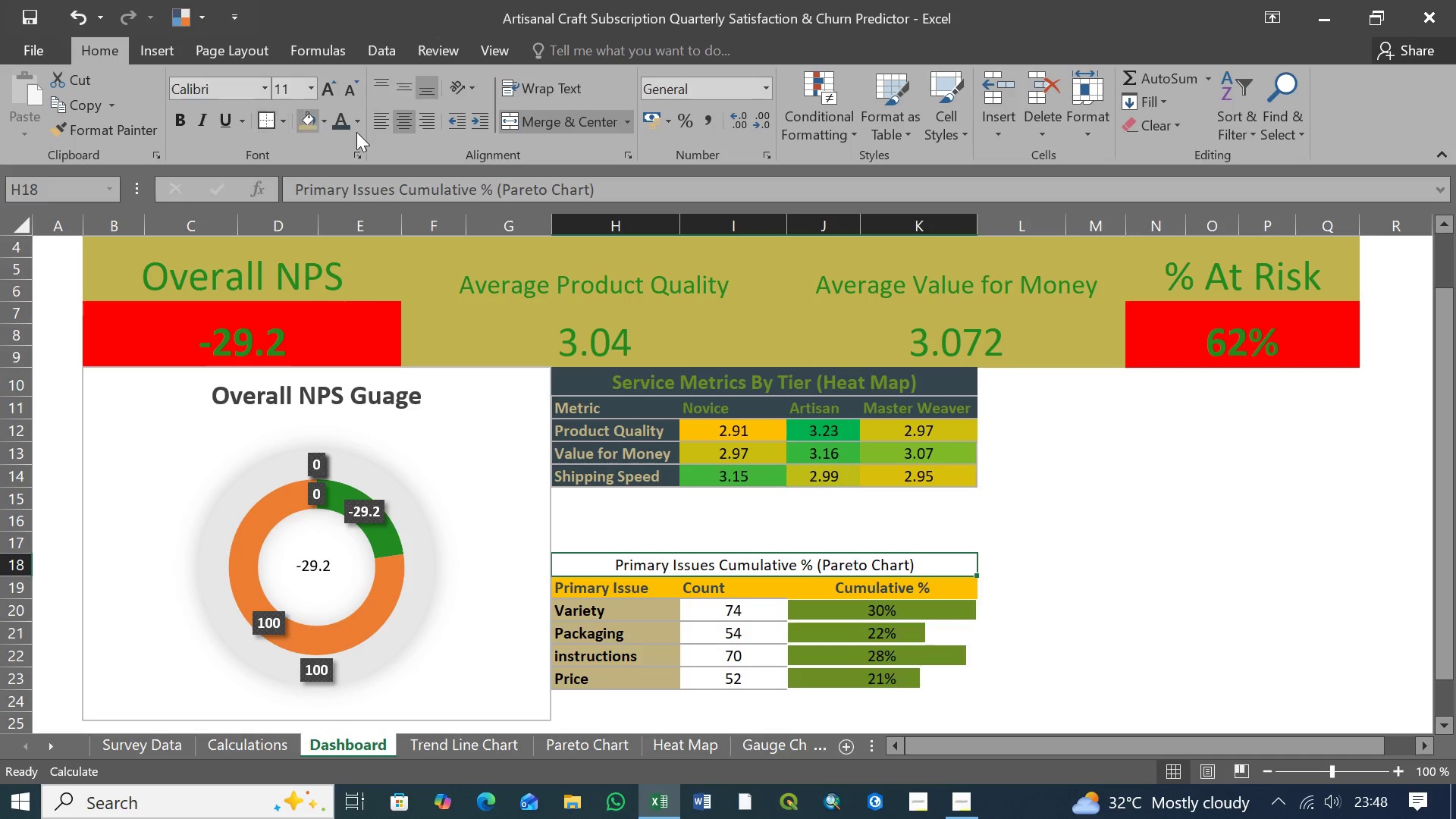 
left_click([356, 123])
 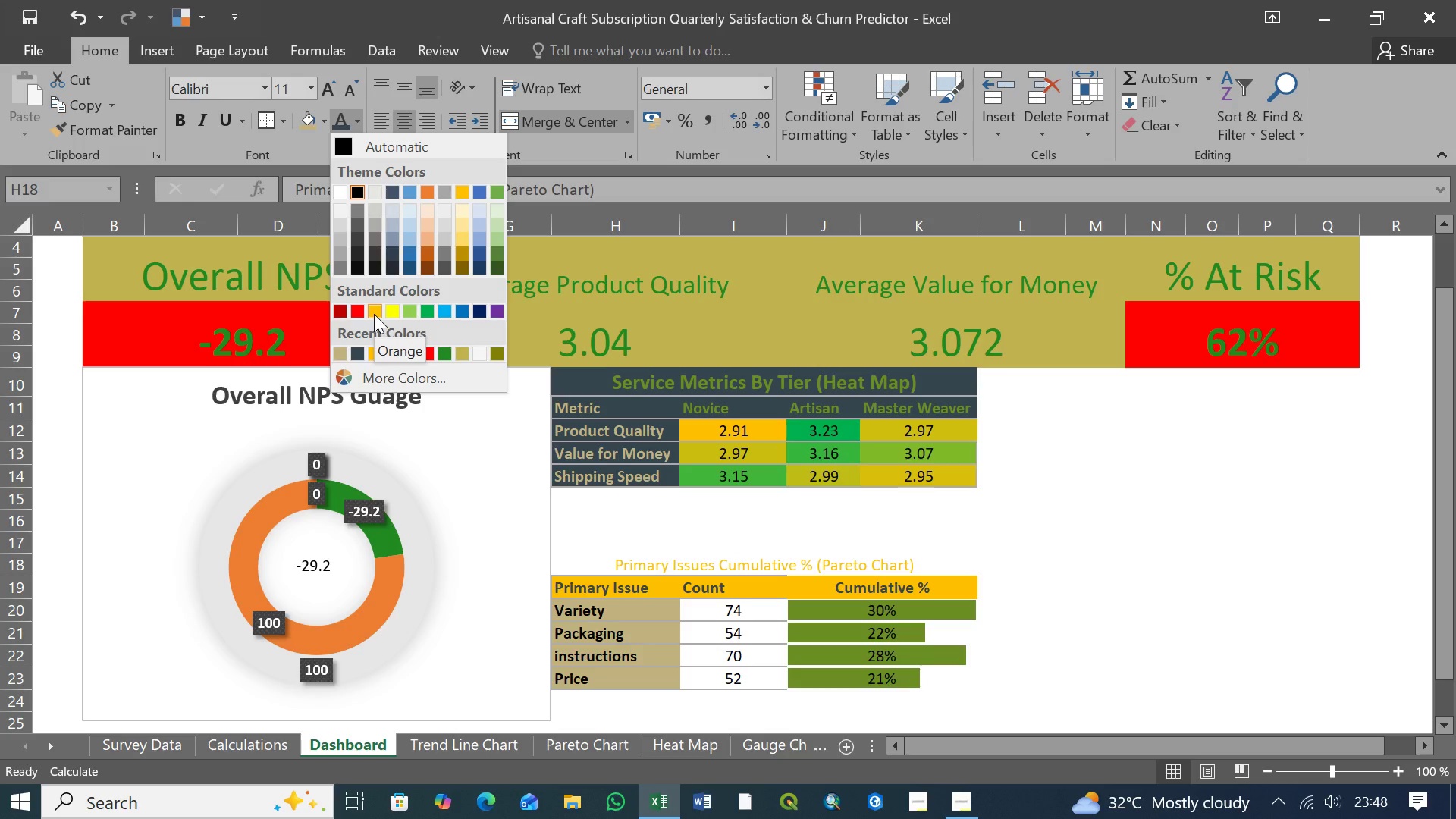 
wait(10.75)
 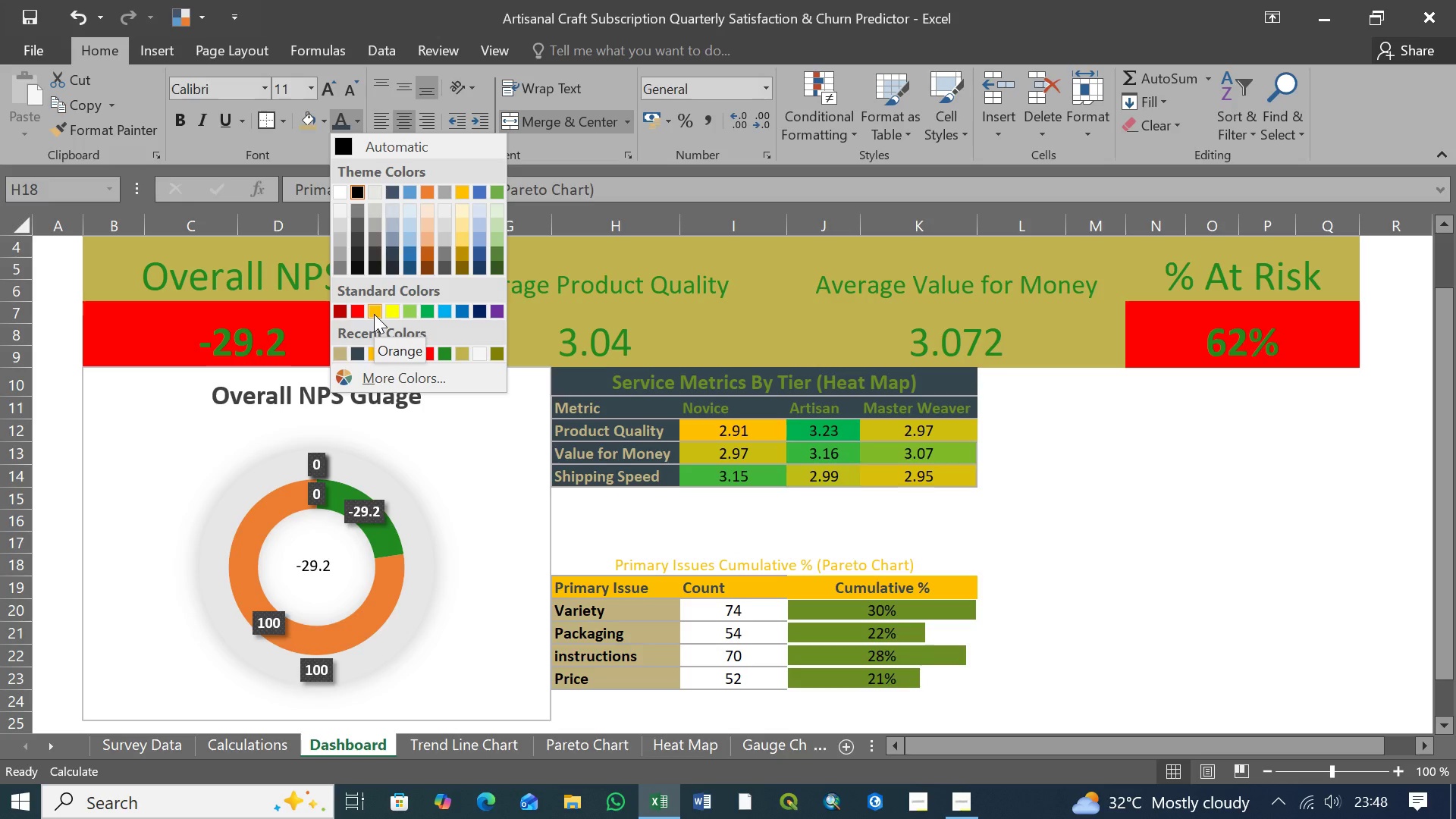 
left_click([323, 122])
 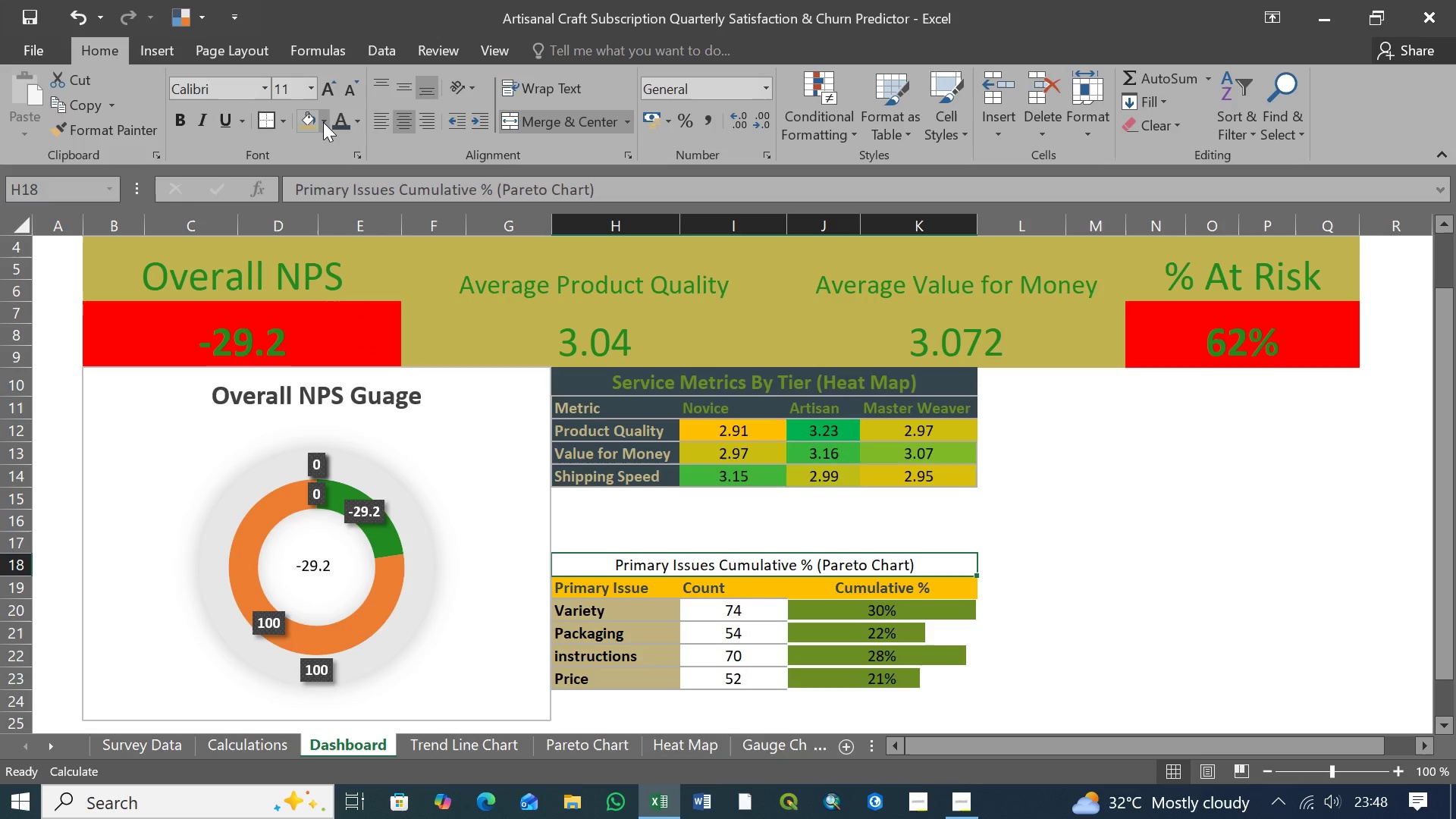 
double_click([323, 122])
 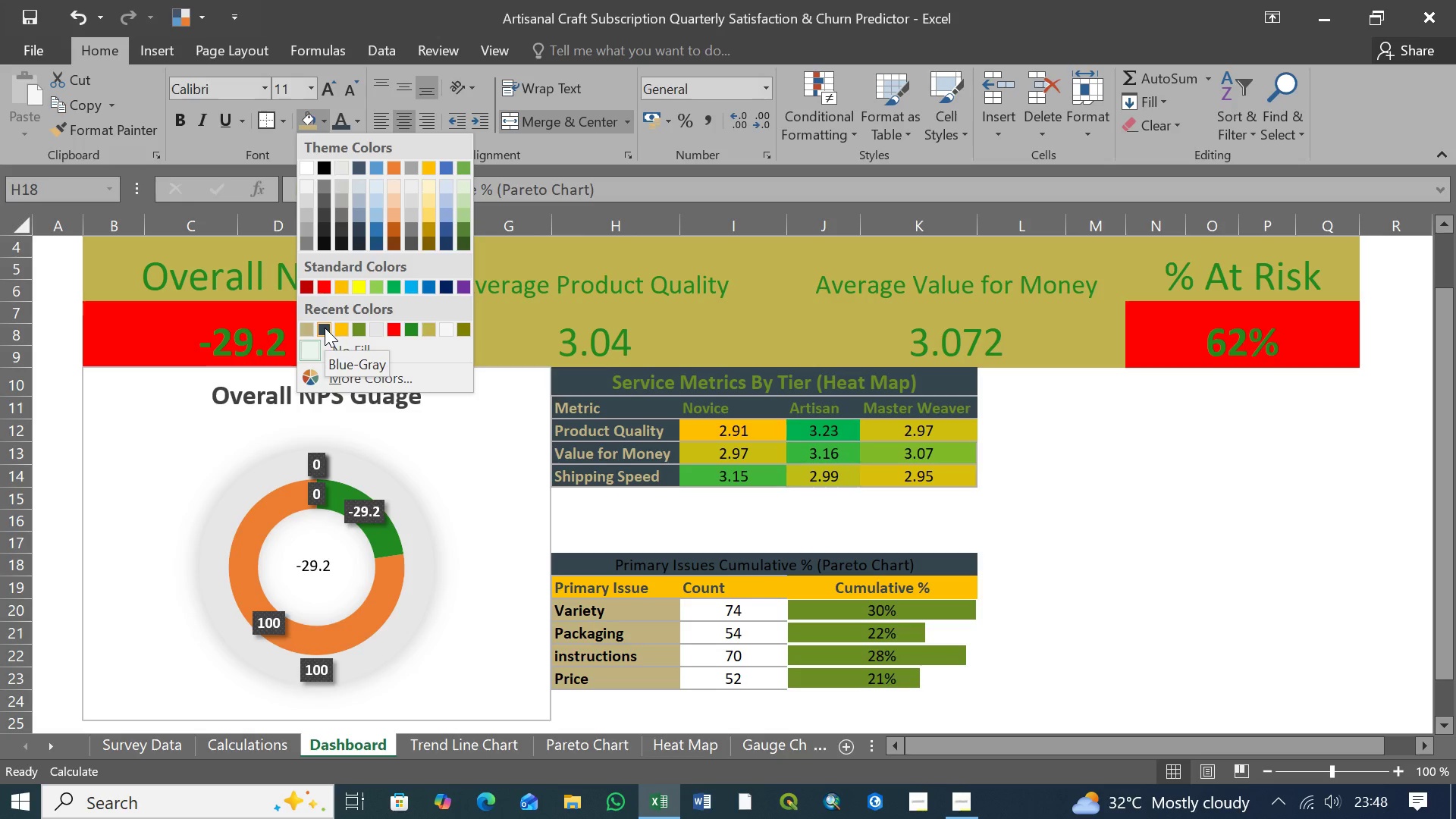 
wait(24.11)
 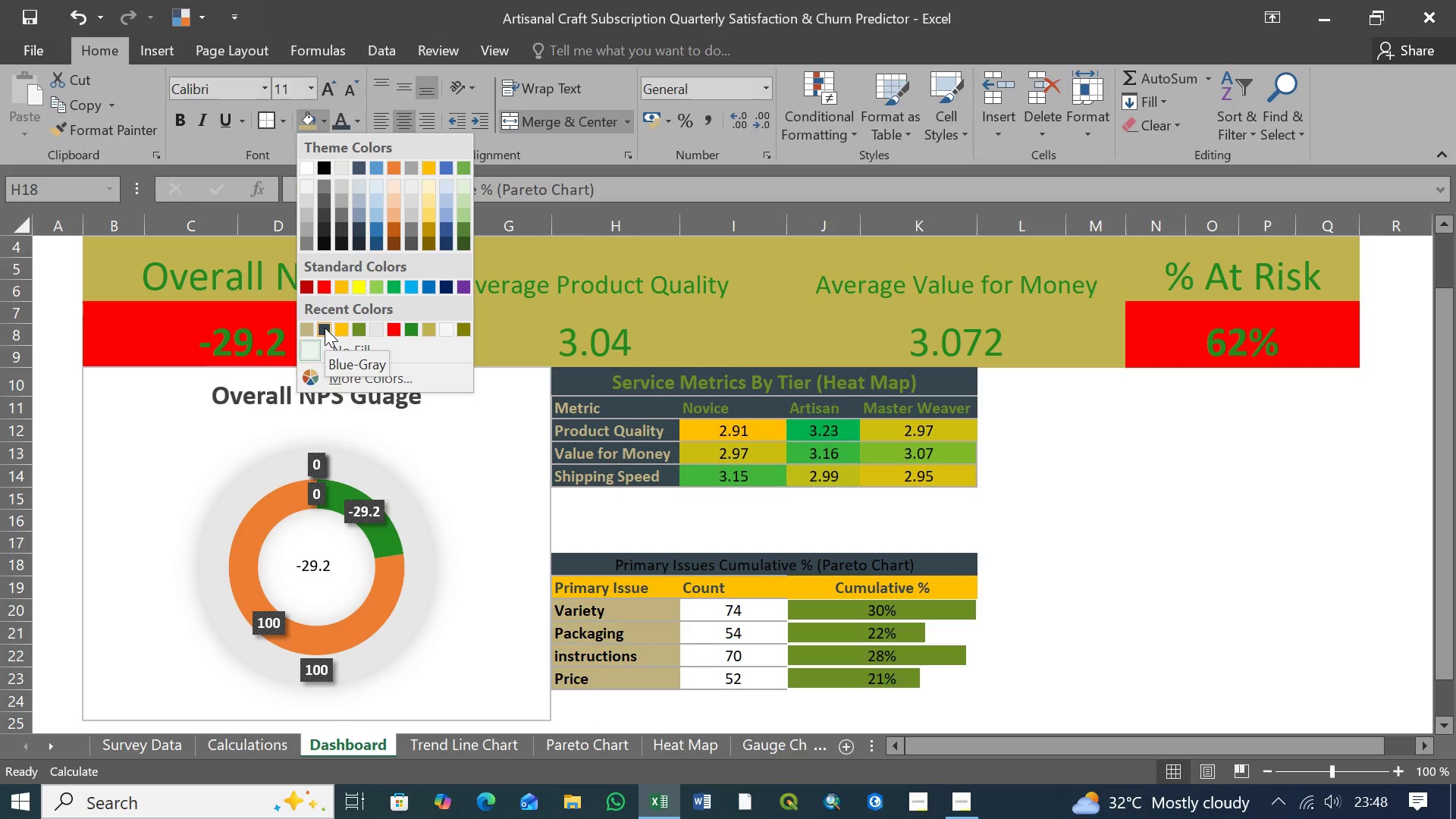 
left_click([325, 328])
 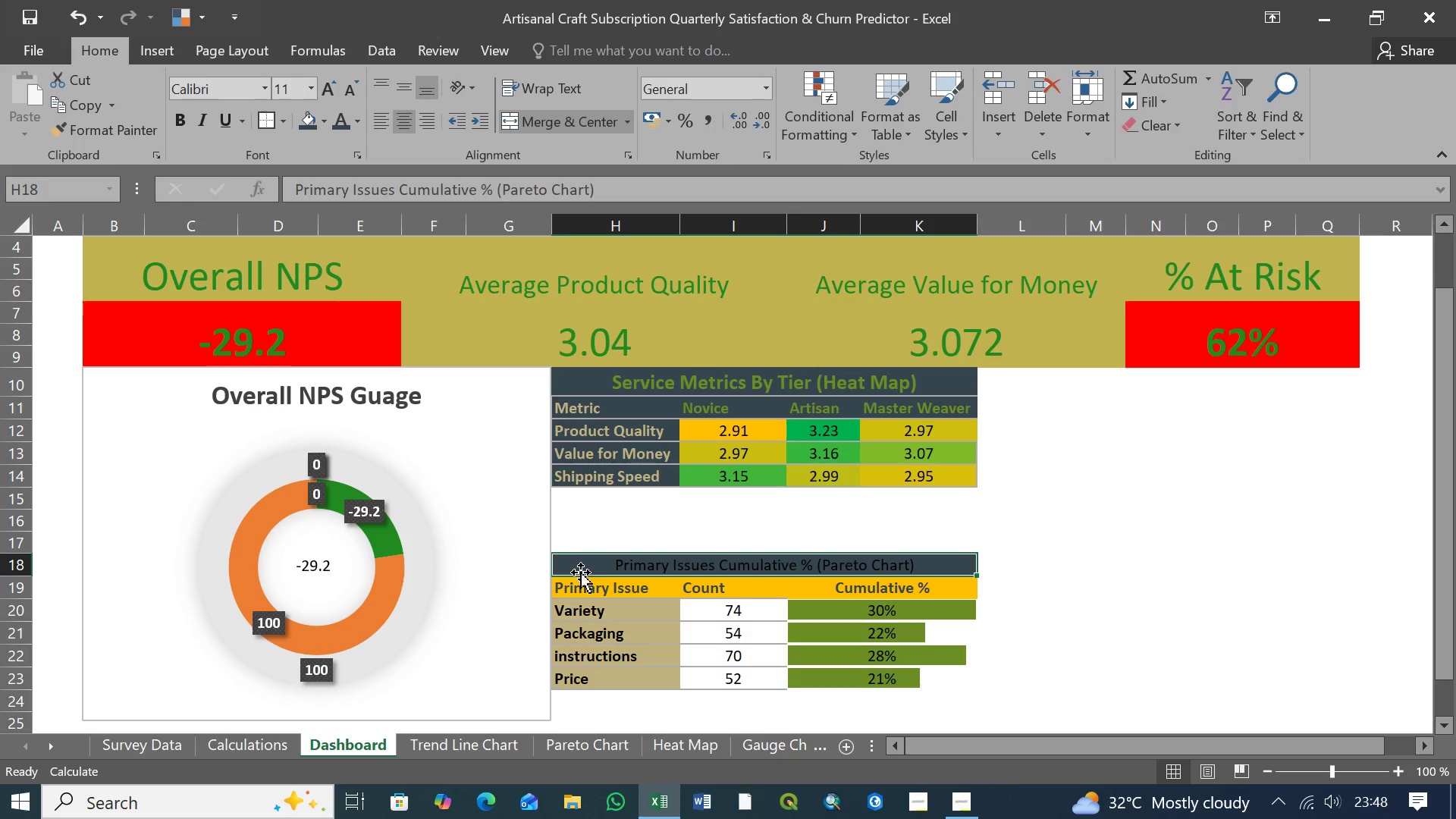 
left_click([609, 592])
 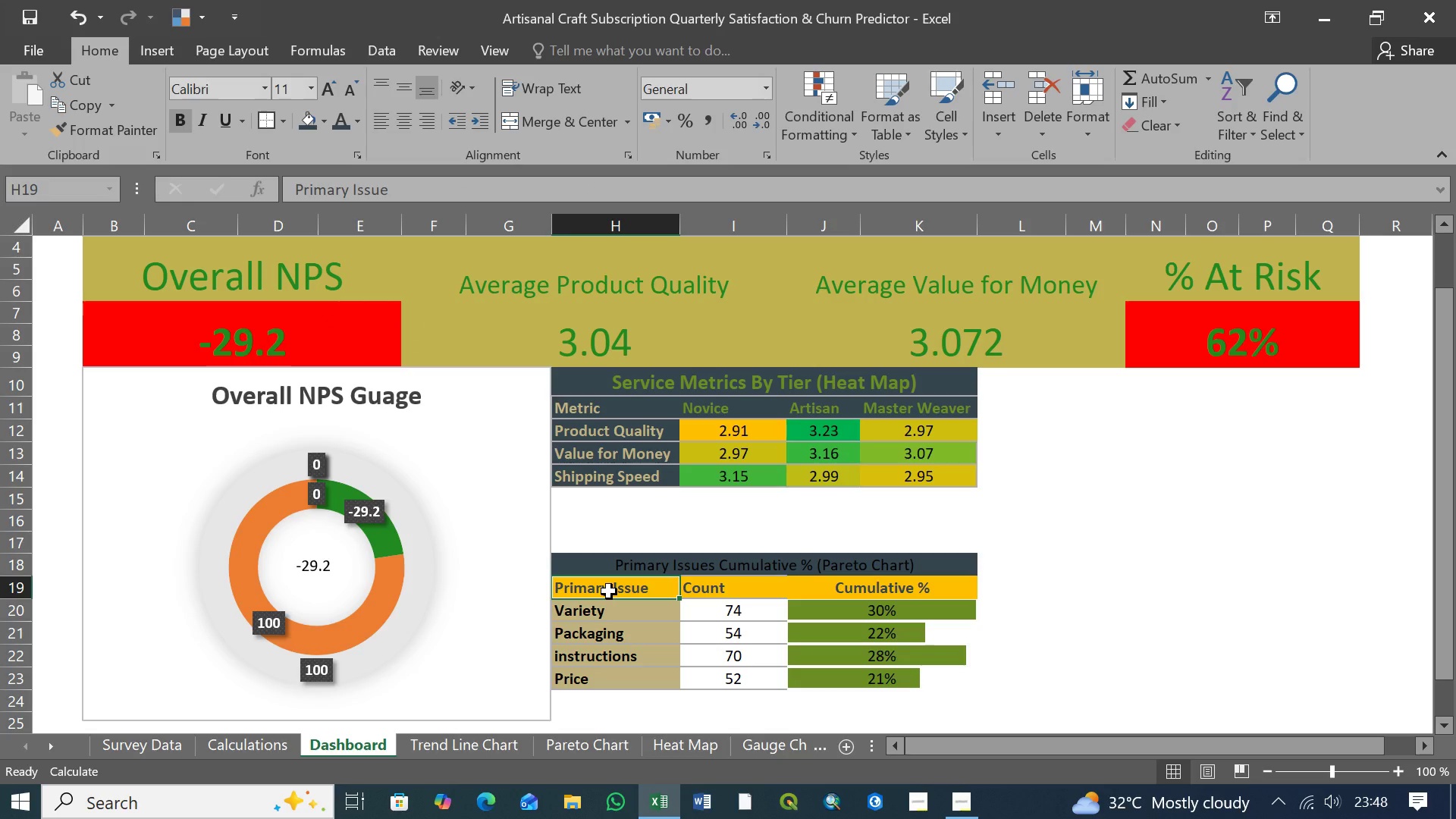 
hold_key(key=ShiftLeft, duration=0.98)
left_click([902, 592])
 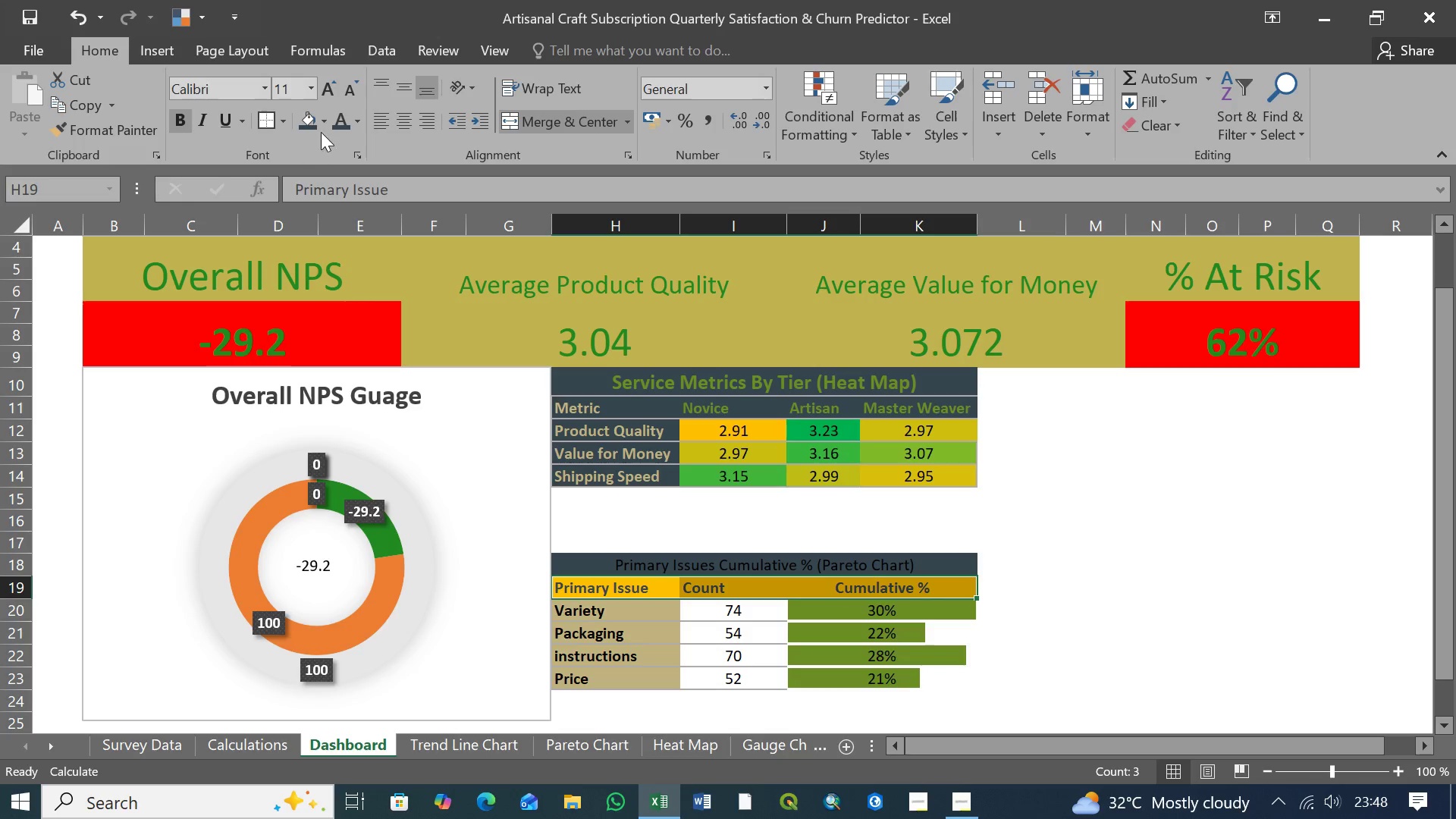 
left_click([325, 124])
 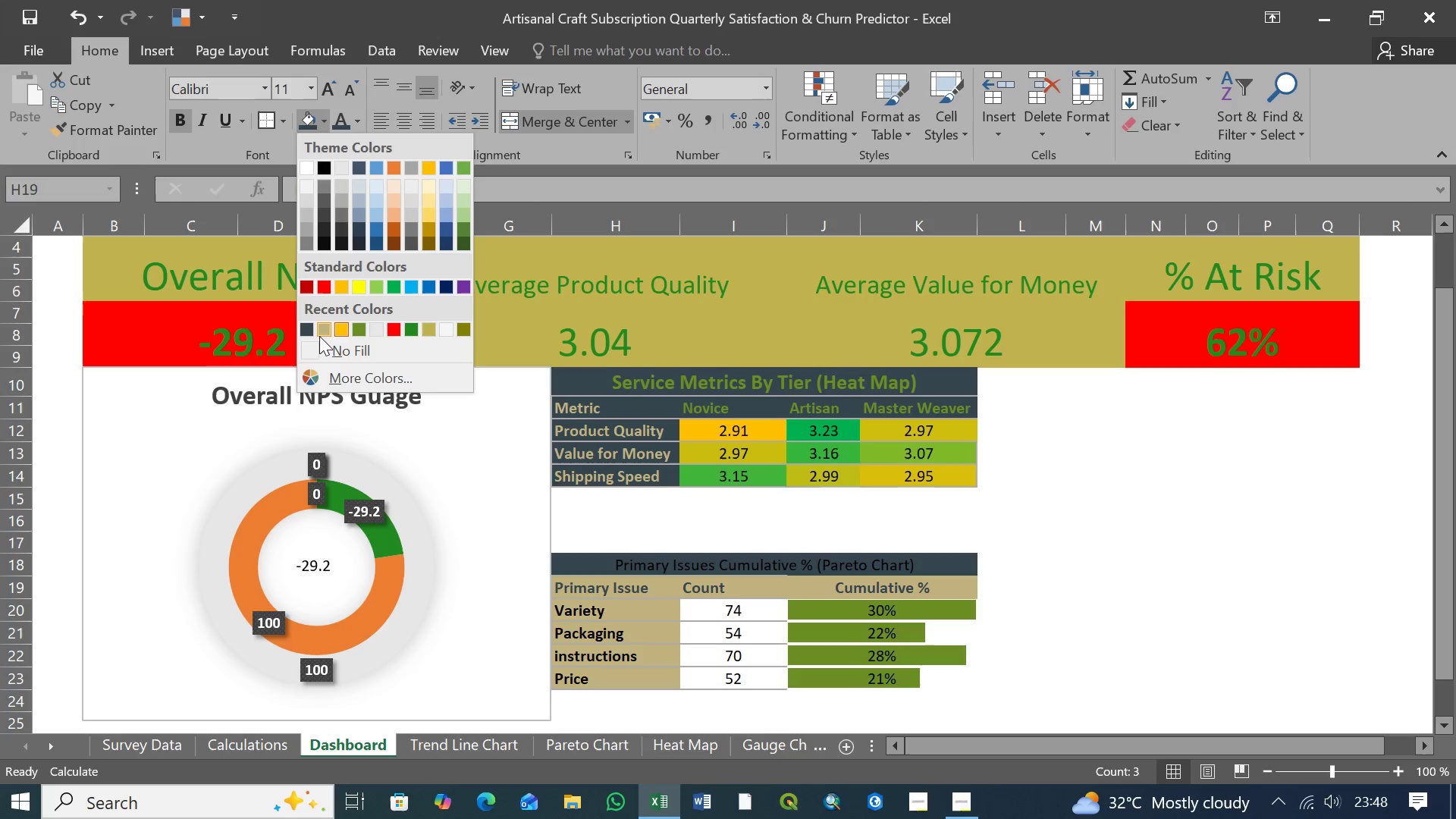 
left_click([307, 330])
 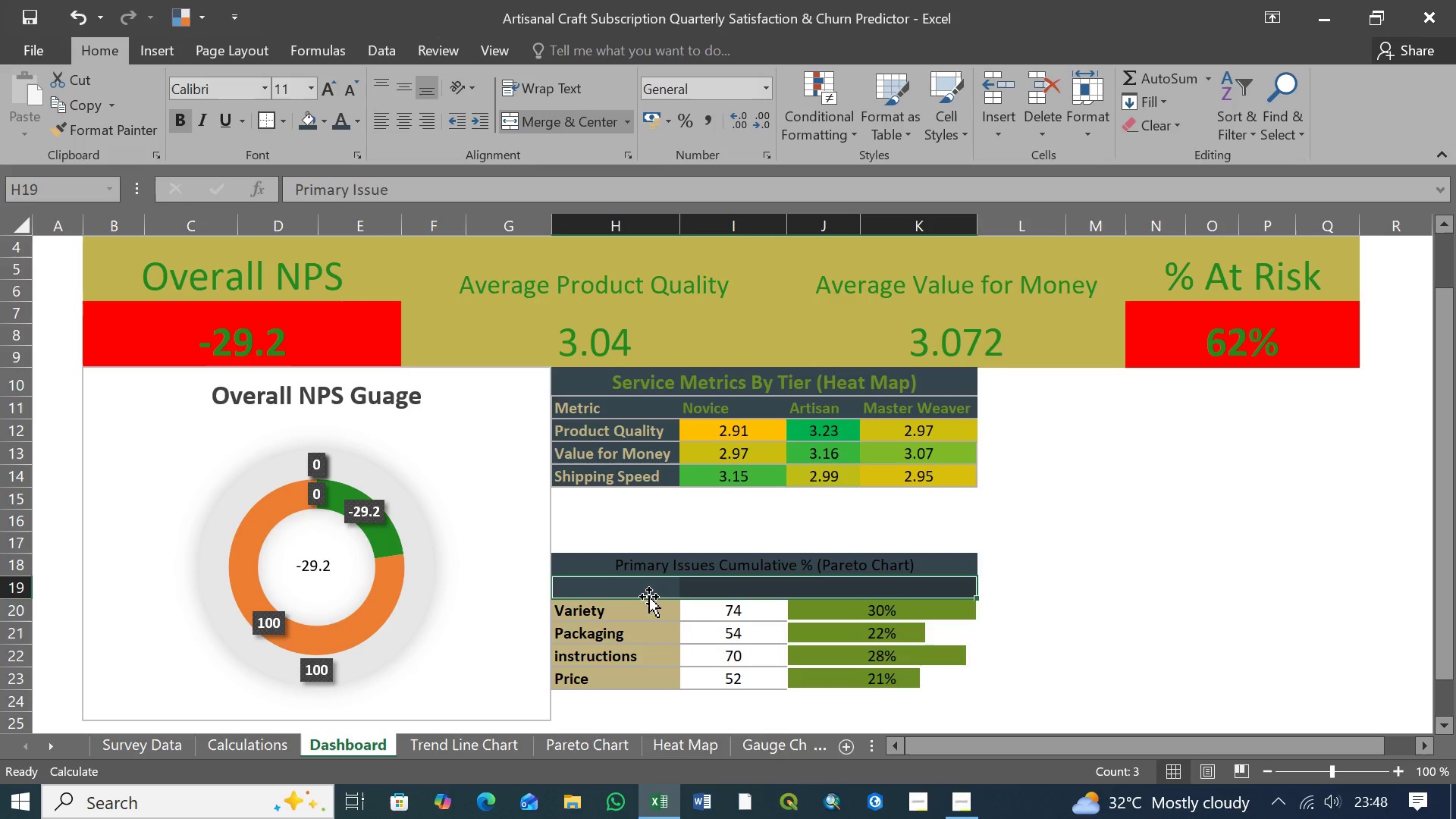 
left_click([658, 588])
 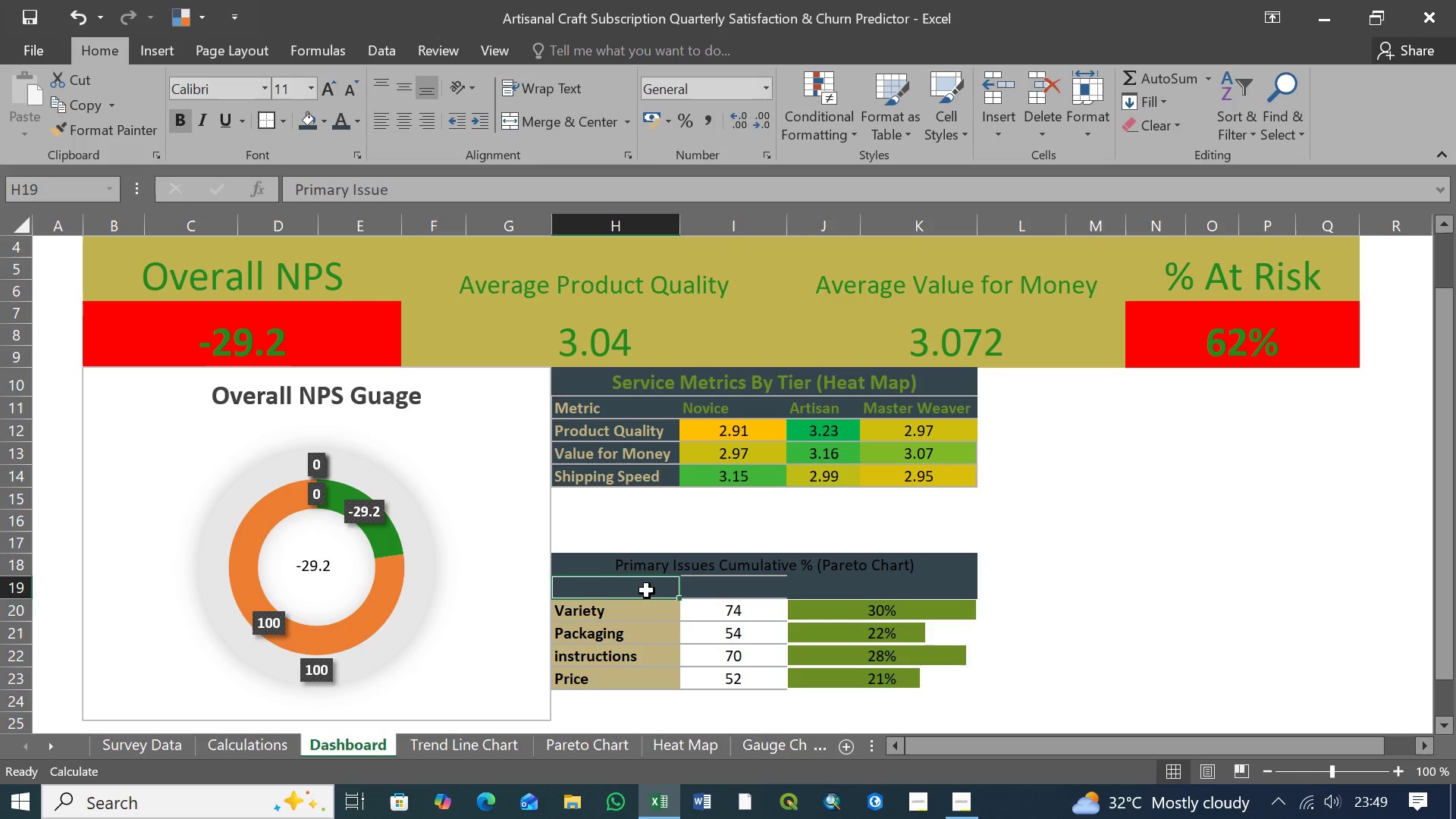 
double_click([717, 591])
 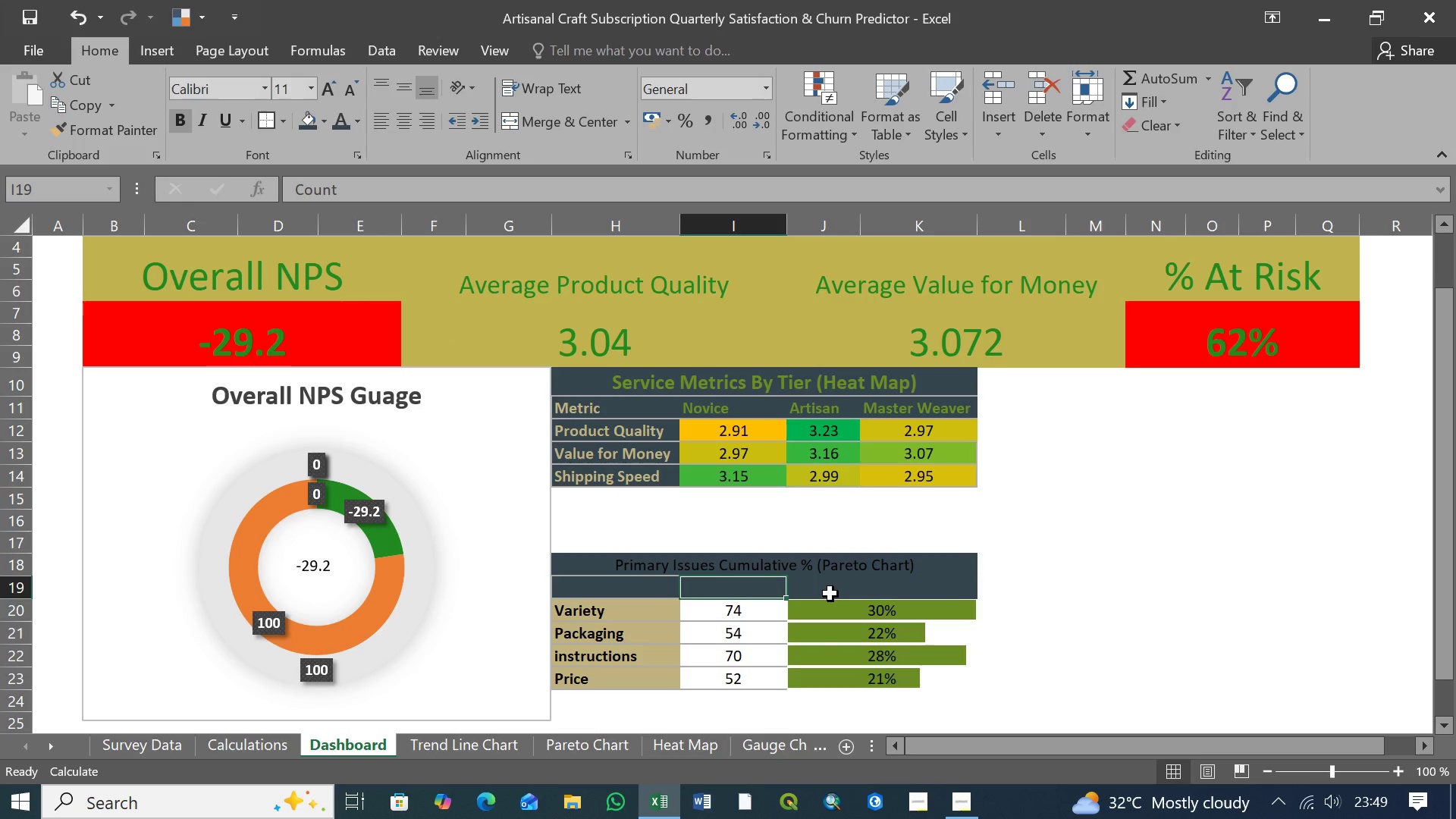 
triple_click([830, 594])
 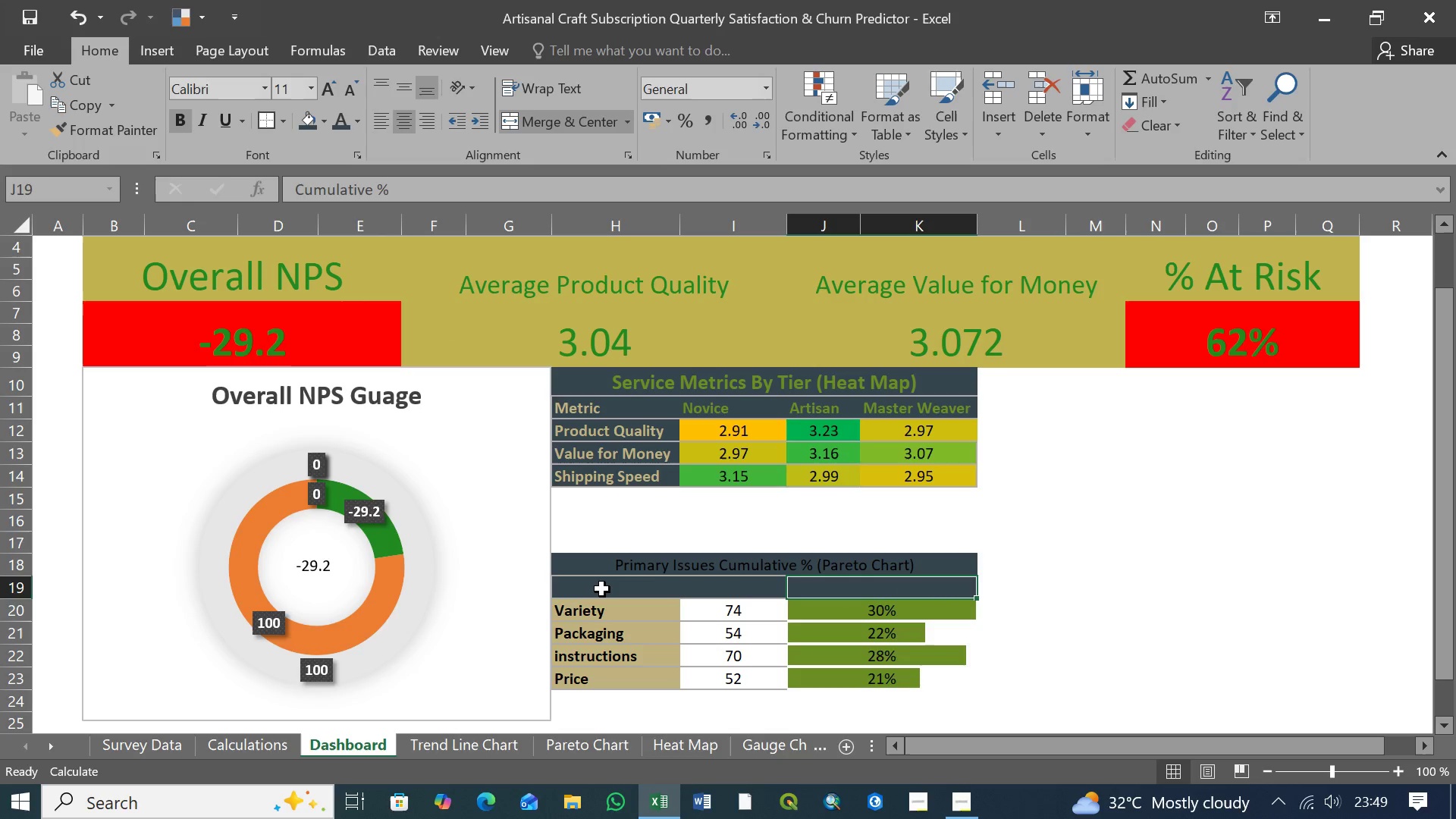 
hold_key(key=ShiftLeft, duration=0.38)
 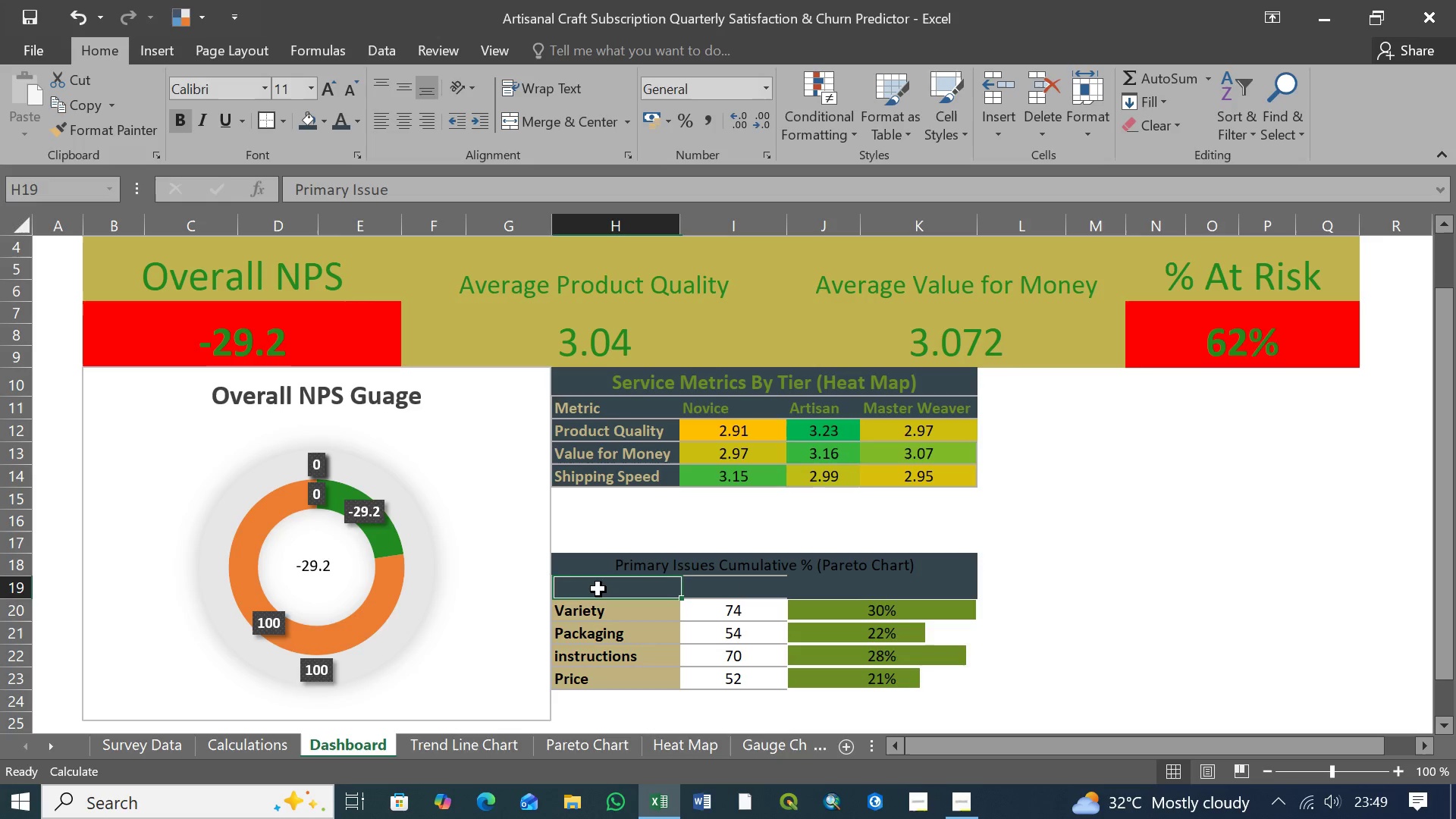 
left_click([598, 589])
 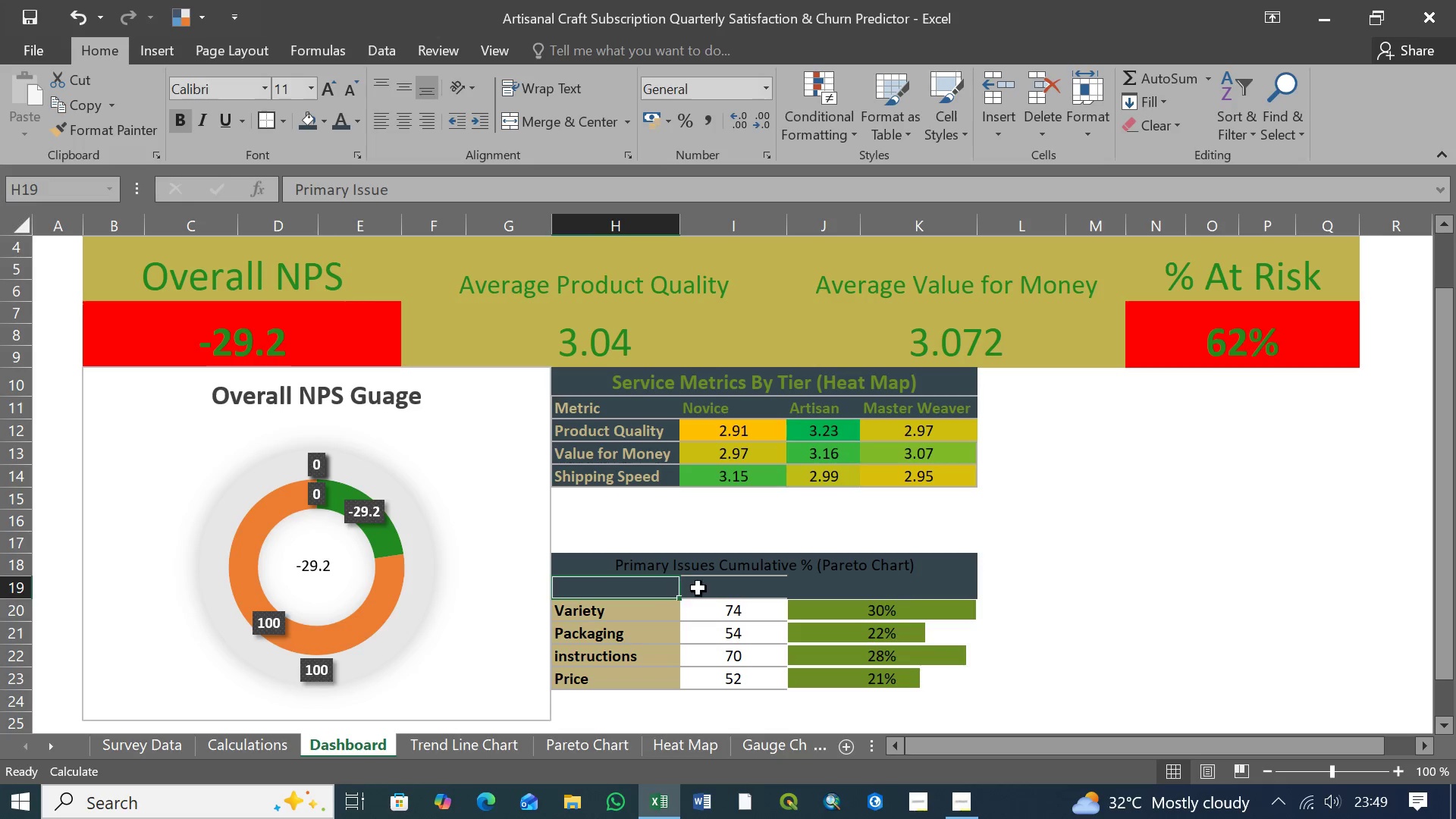 
left_click([705, 588])
 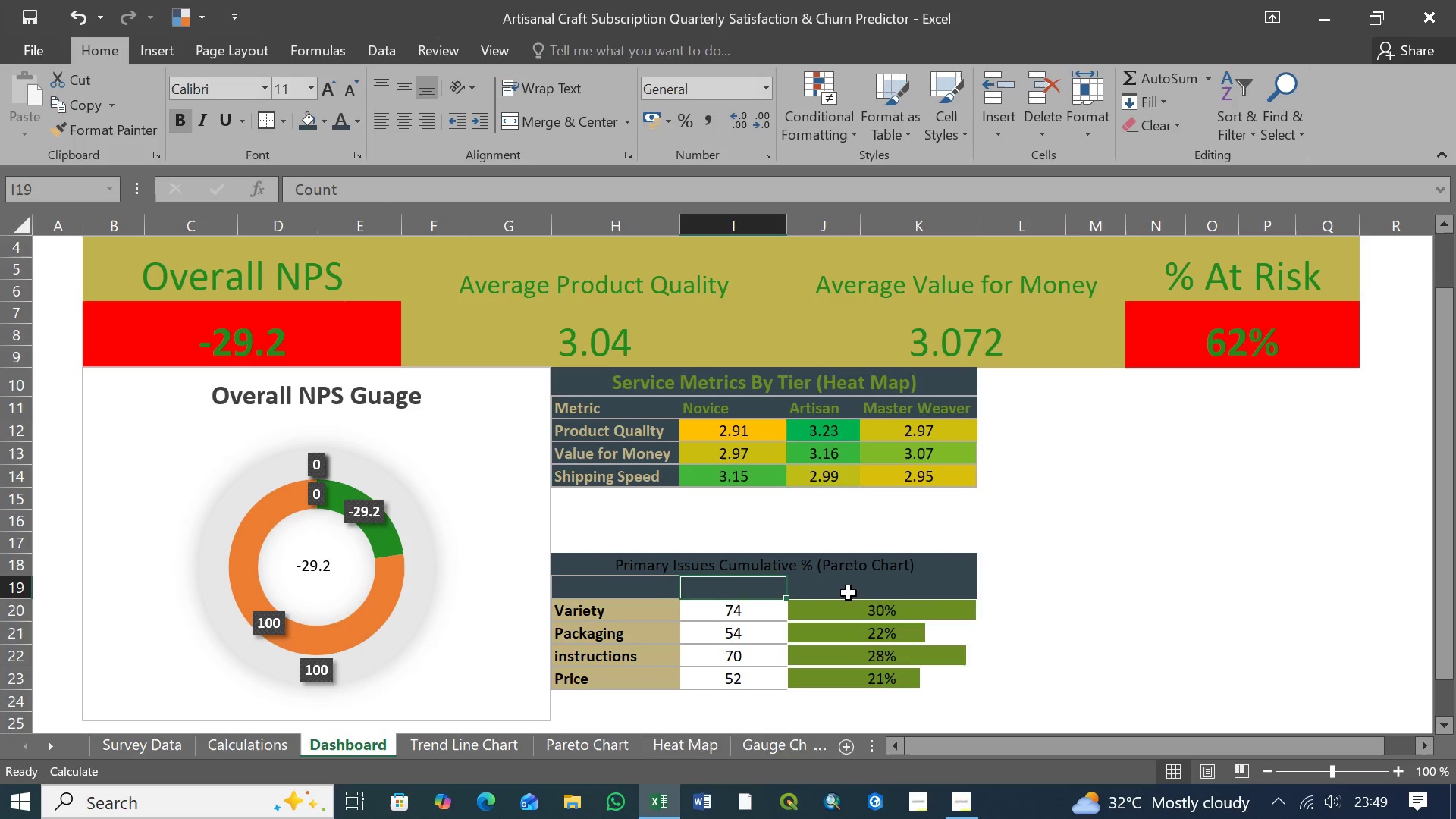 
double_click([851, 593])
 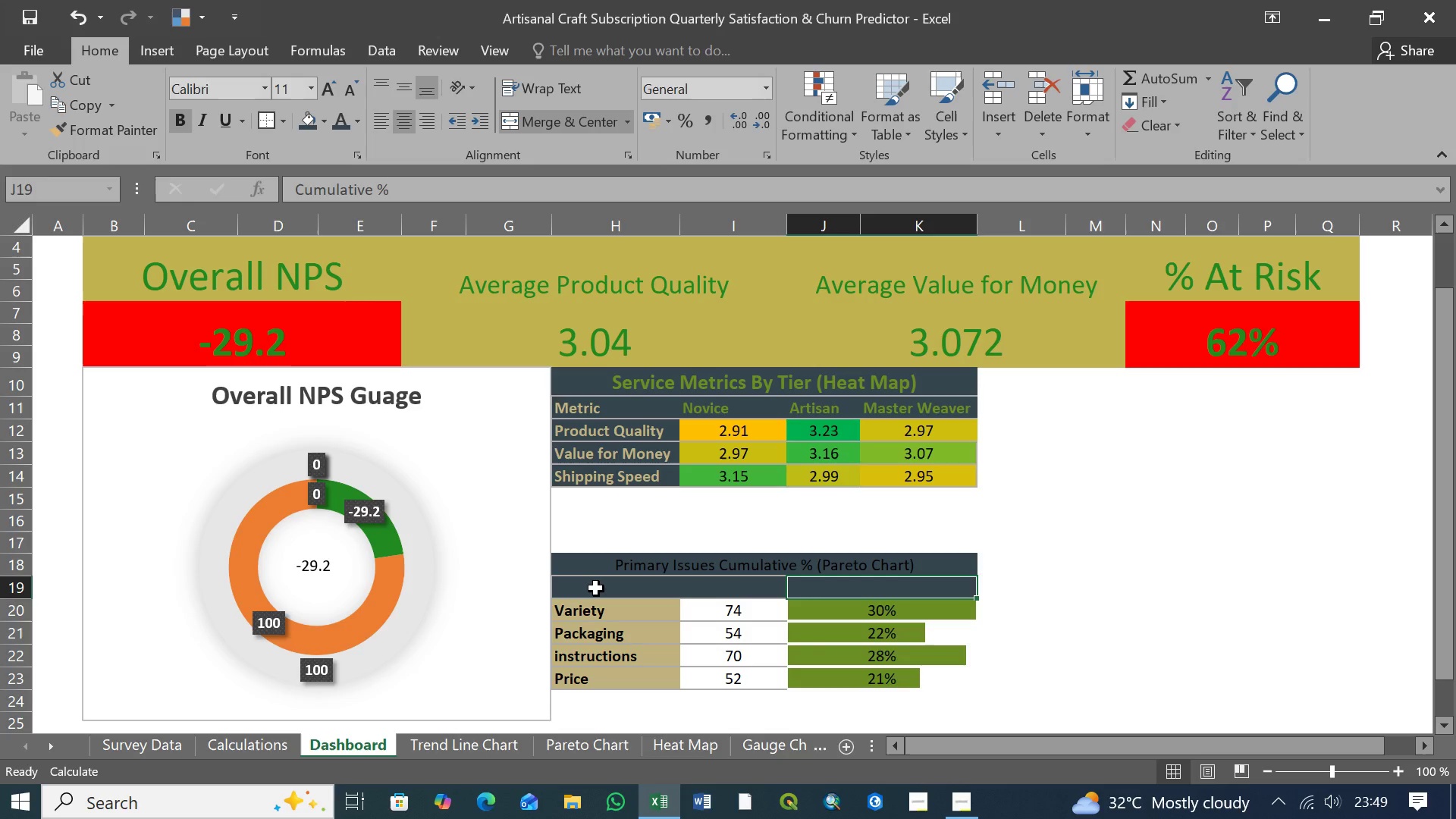 
left_click([596, 588])
 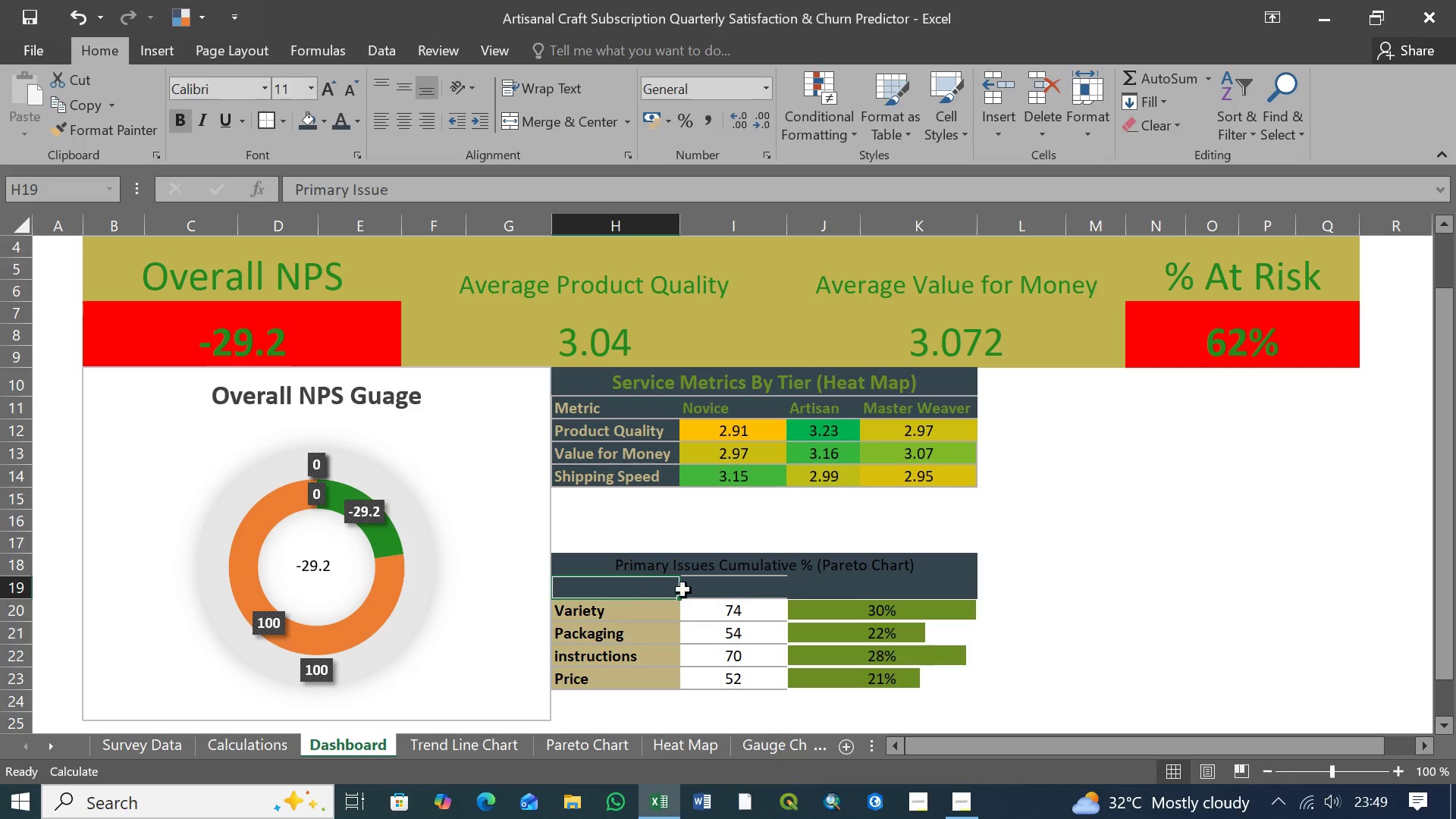 
hold_key(key=ShiftLeft, duration=0.67)
left_click([886, 592])
 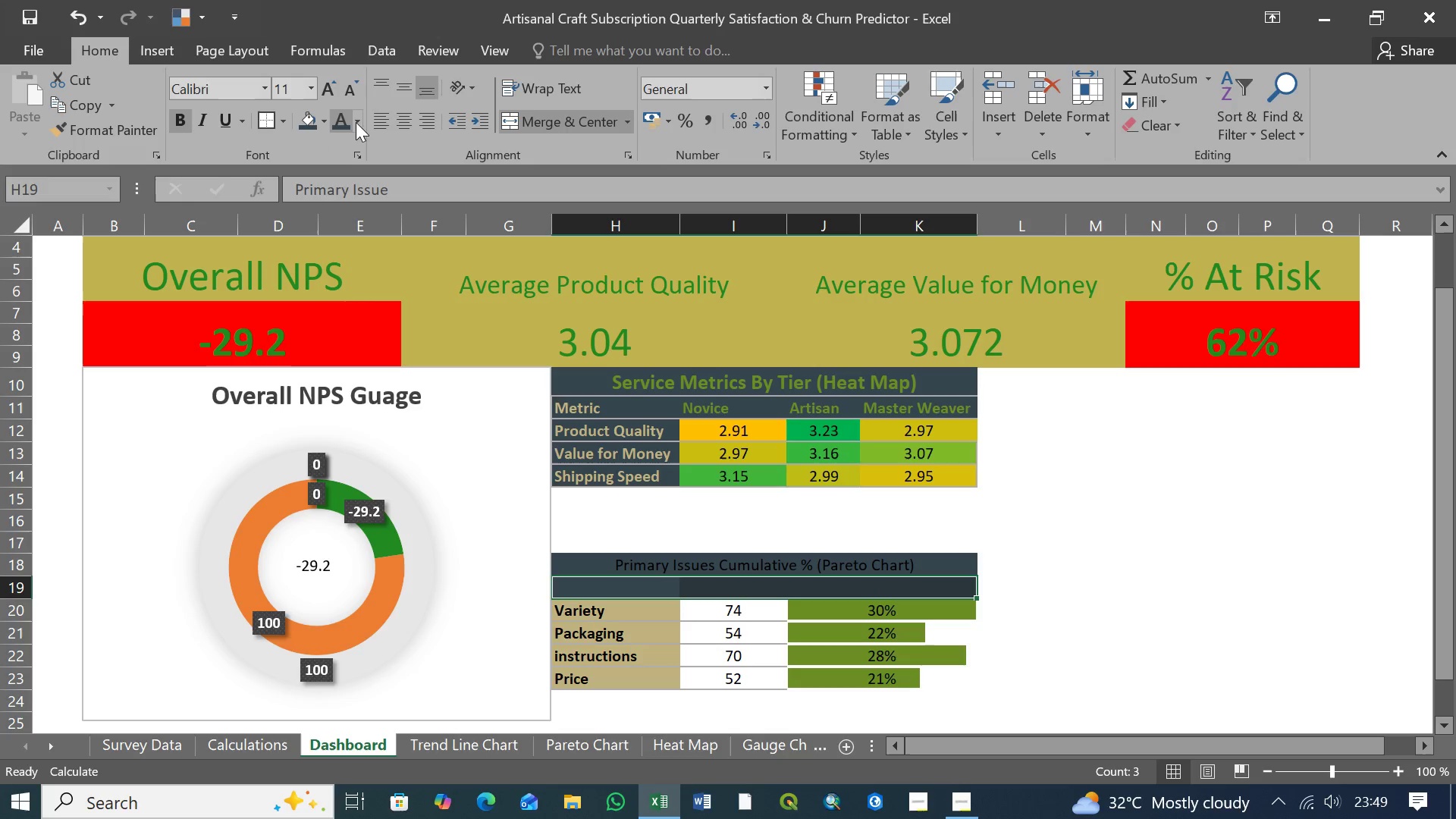 
left_click([358, 122])
 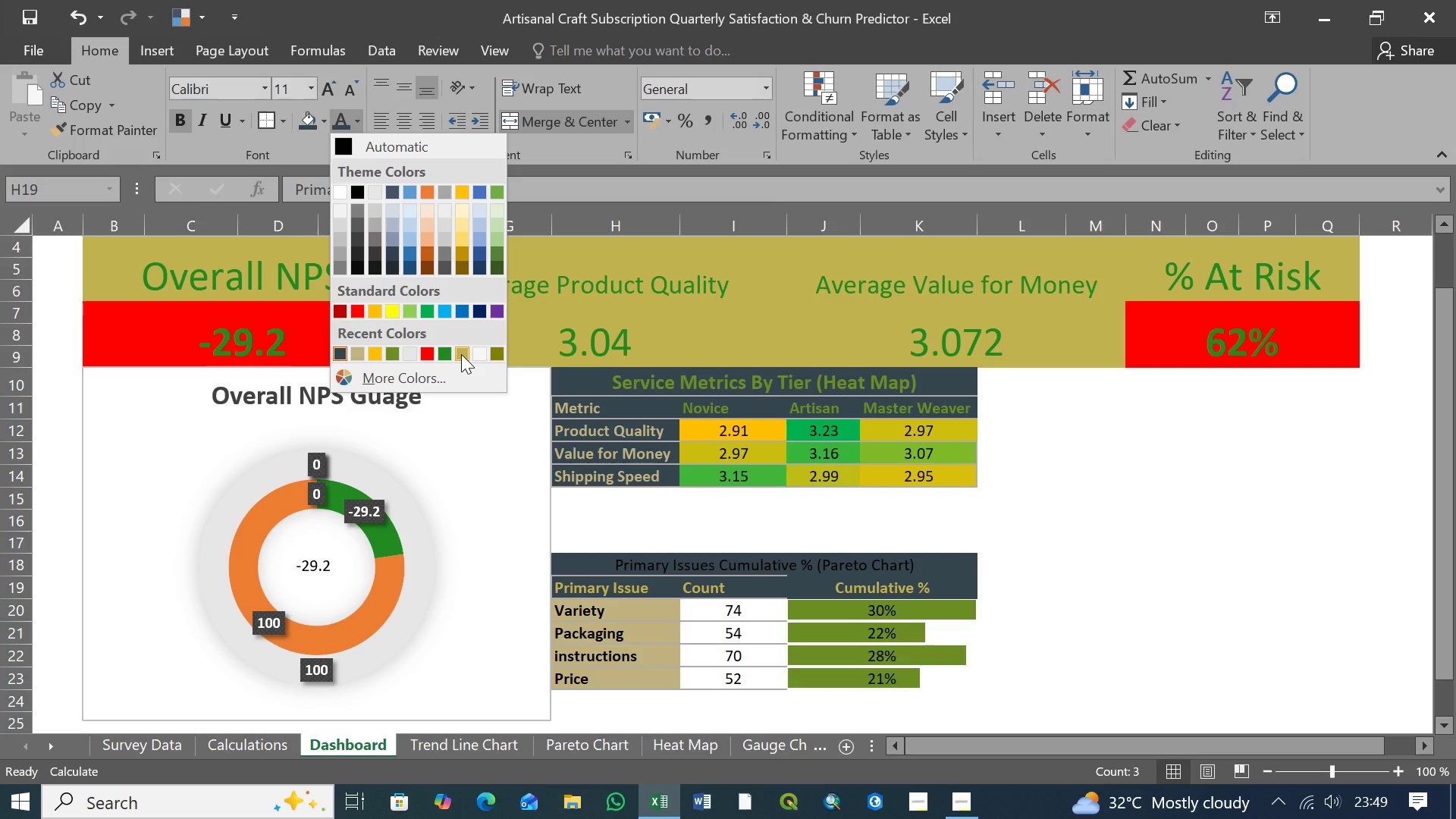 
wait(20.92)
 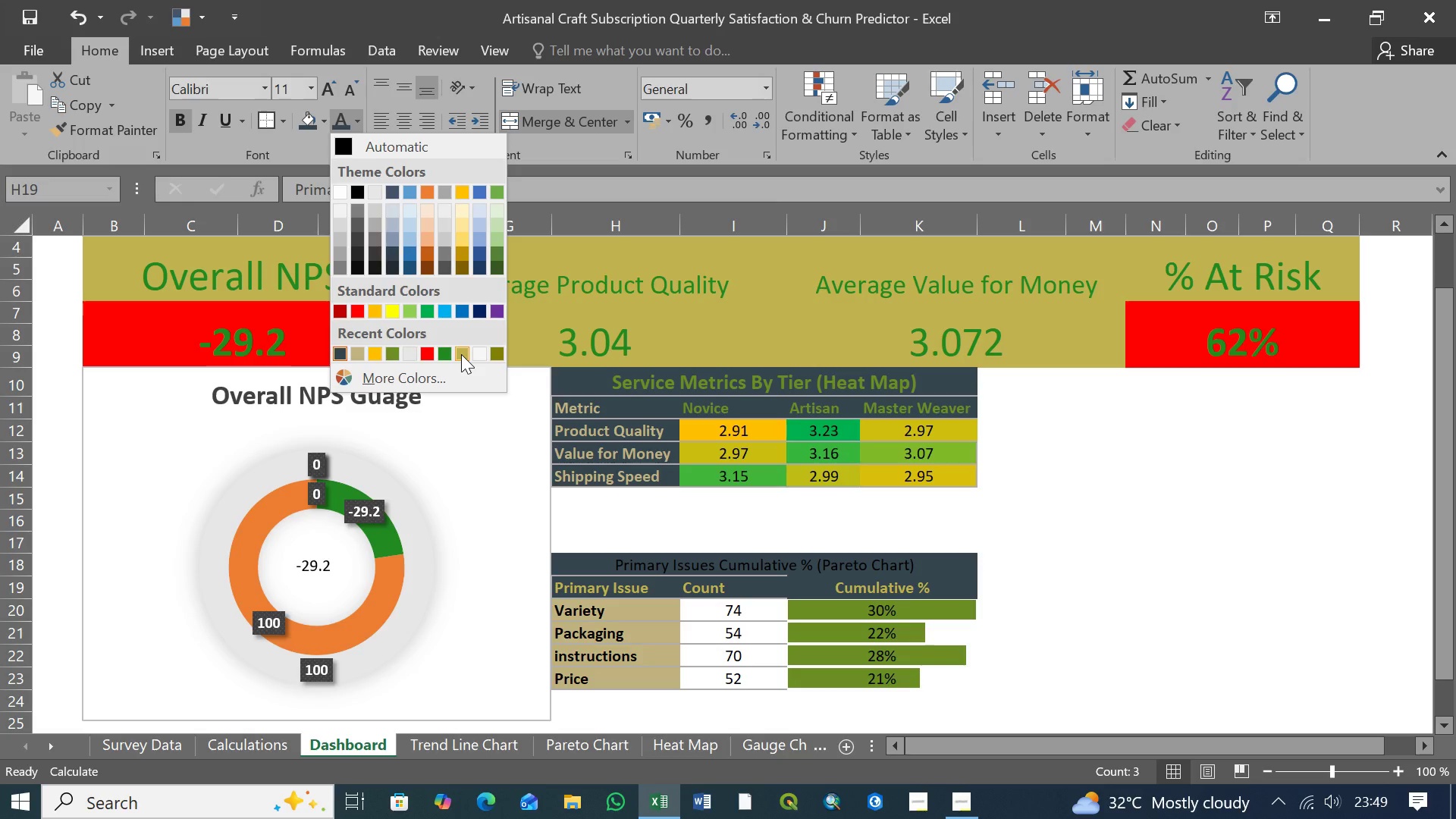 
left_click([461, 354])
 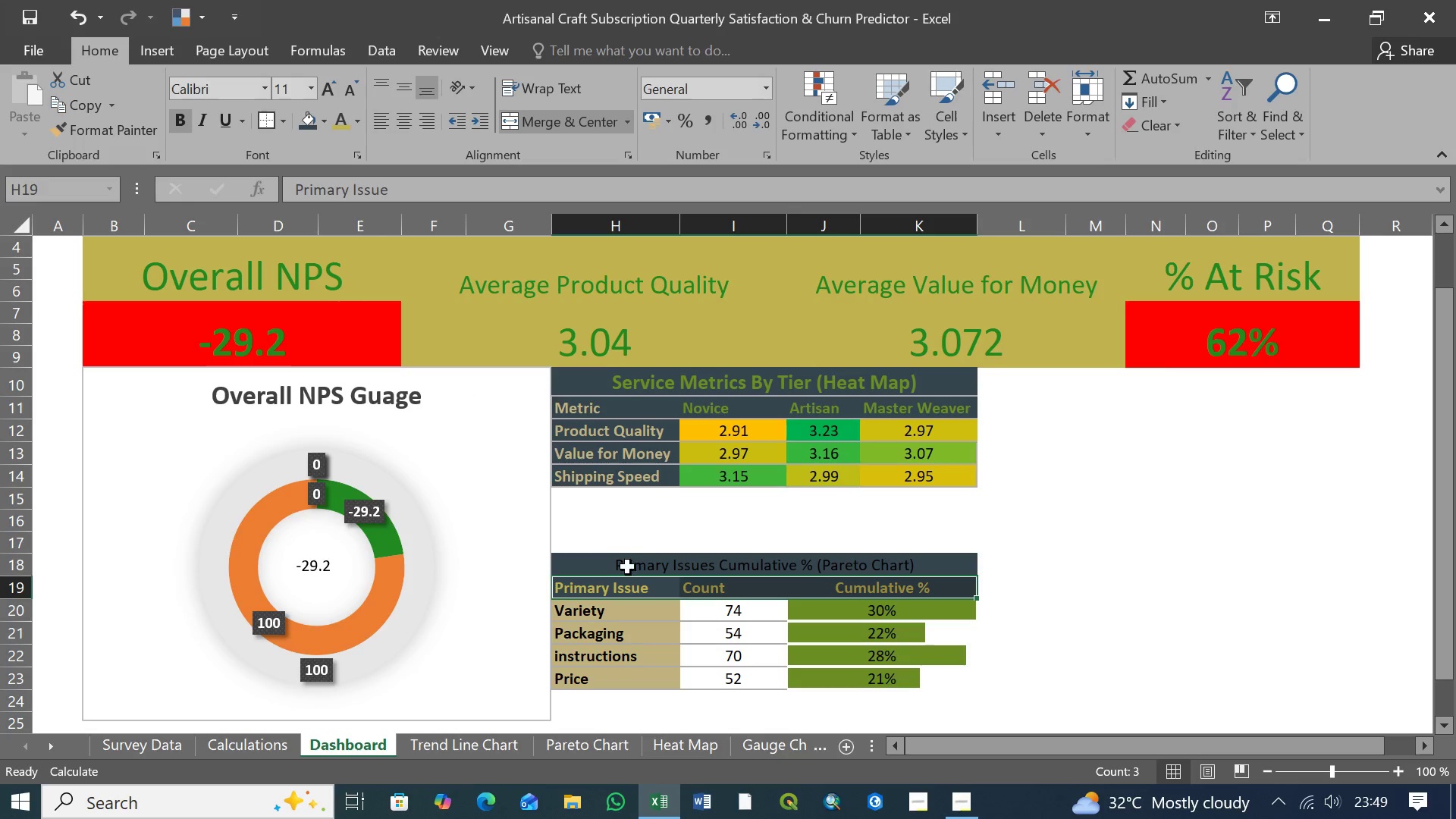 
left_click([639, 572])
 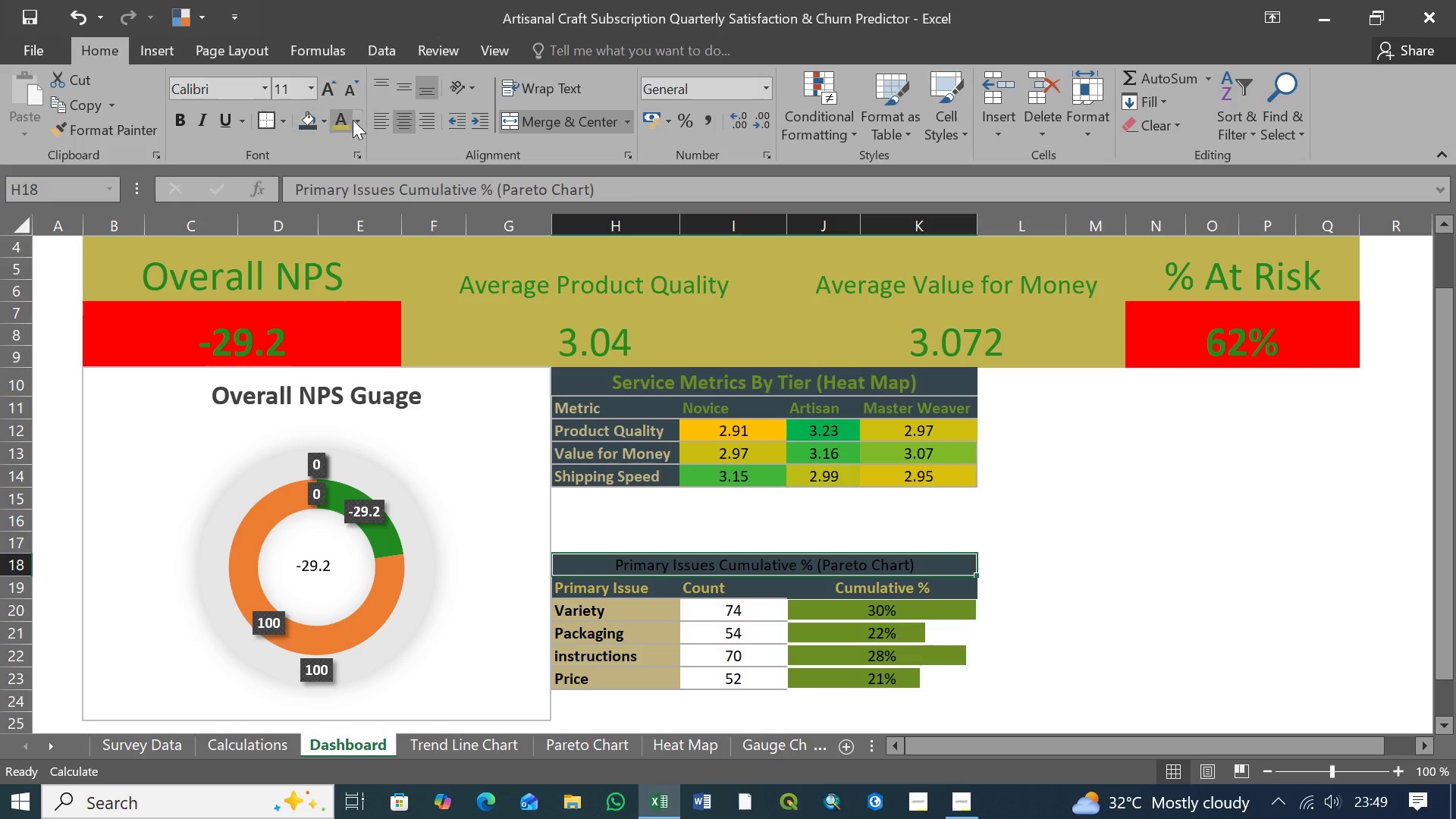 
left_click([361, 120])
 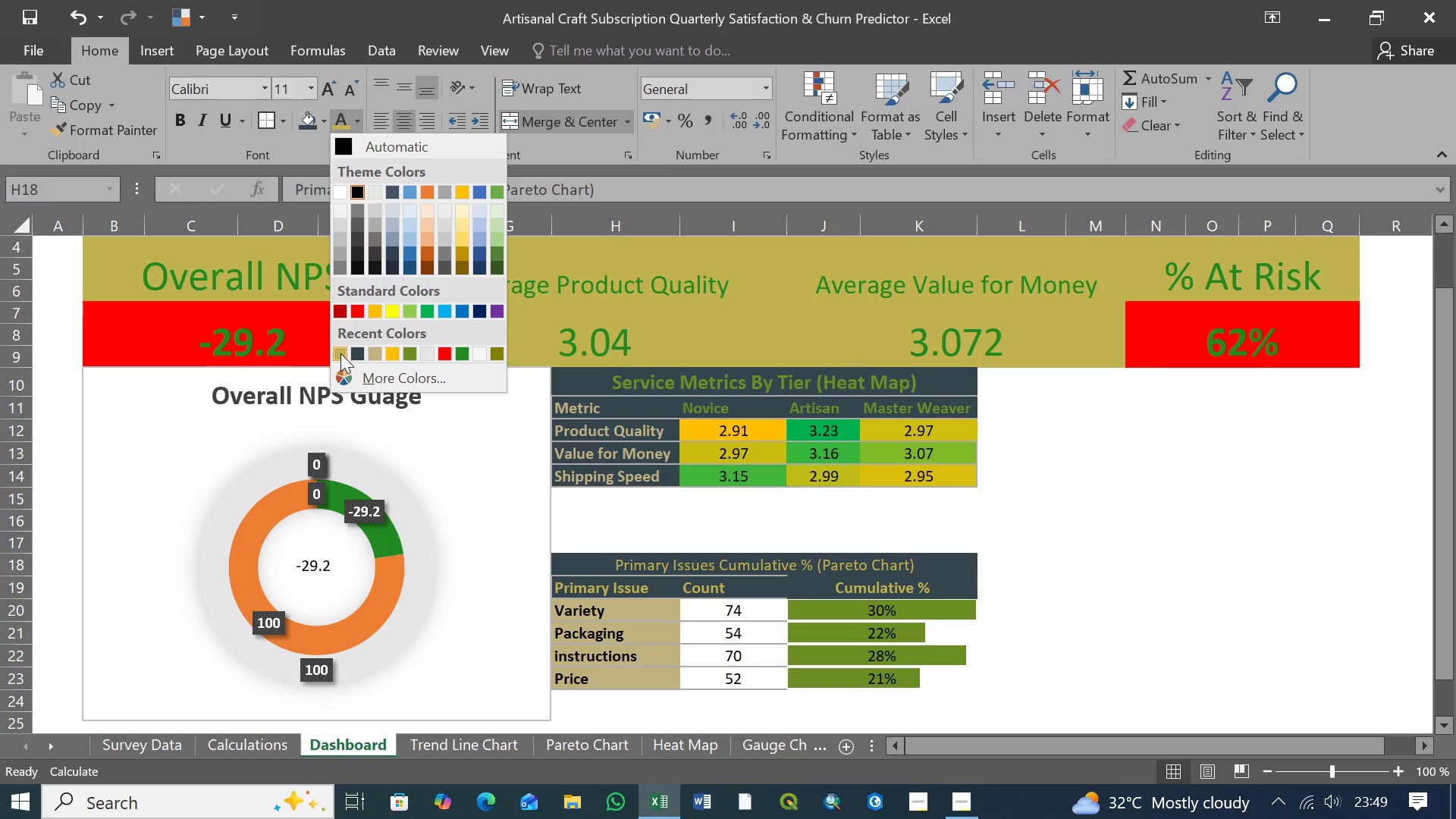 
wait(5.75)
 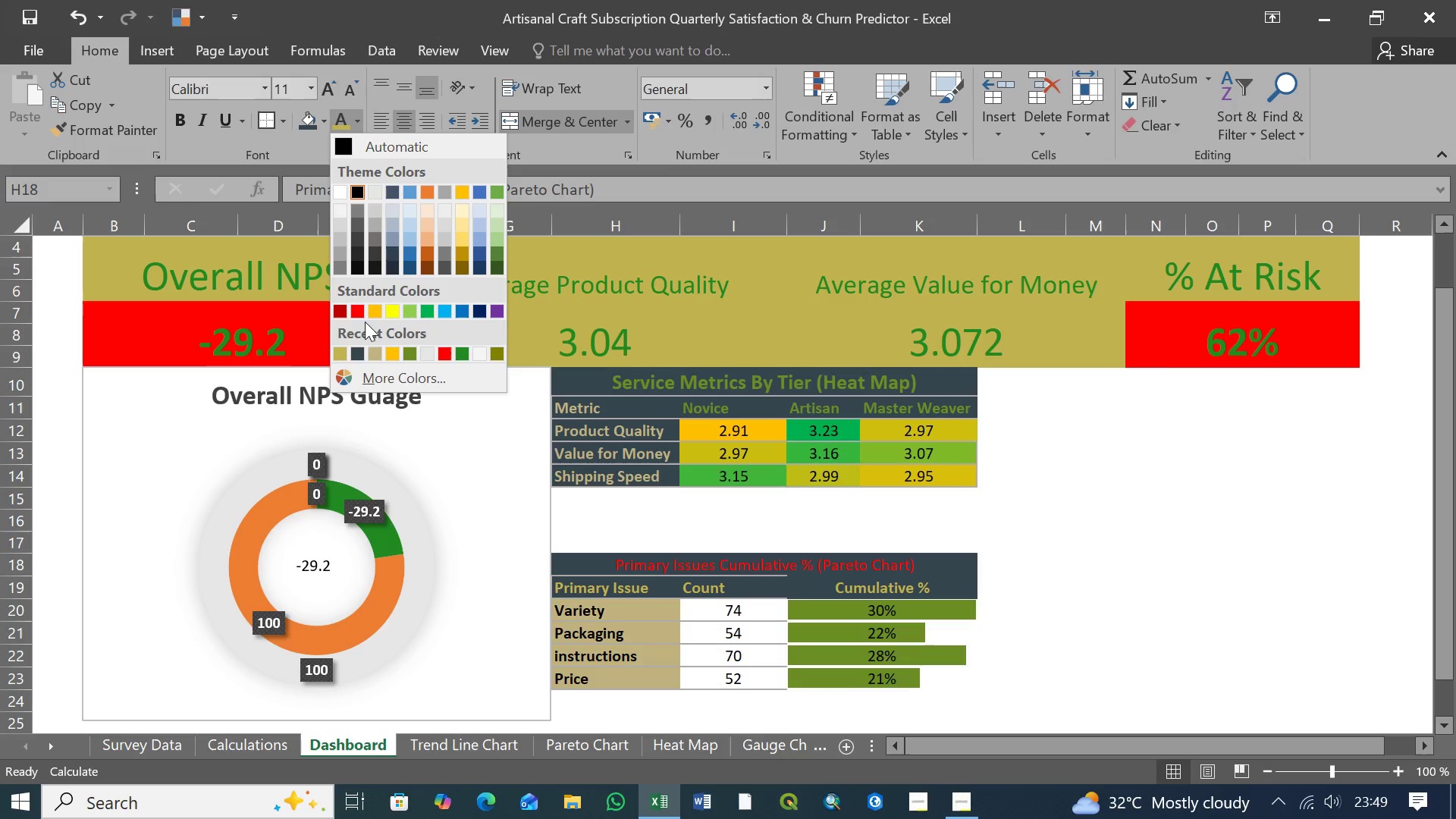 
left_click([340, 353])
 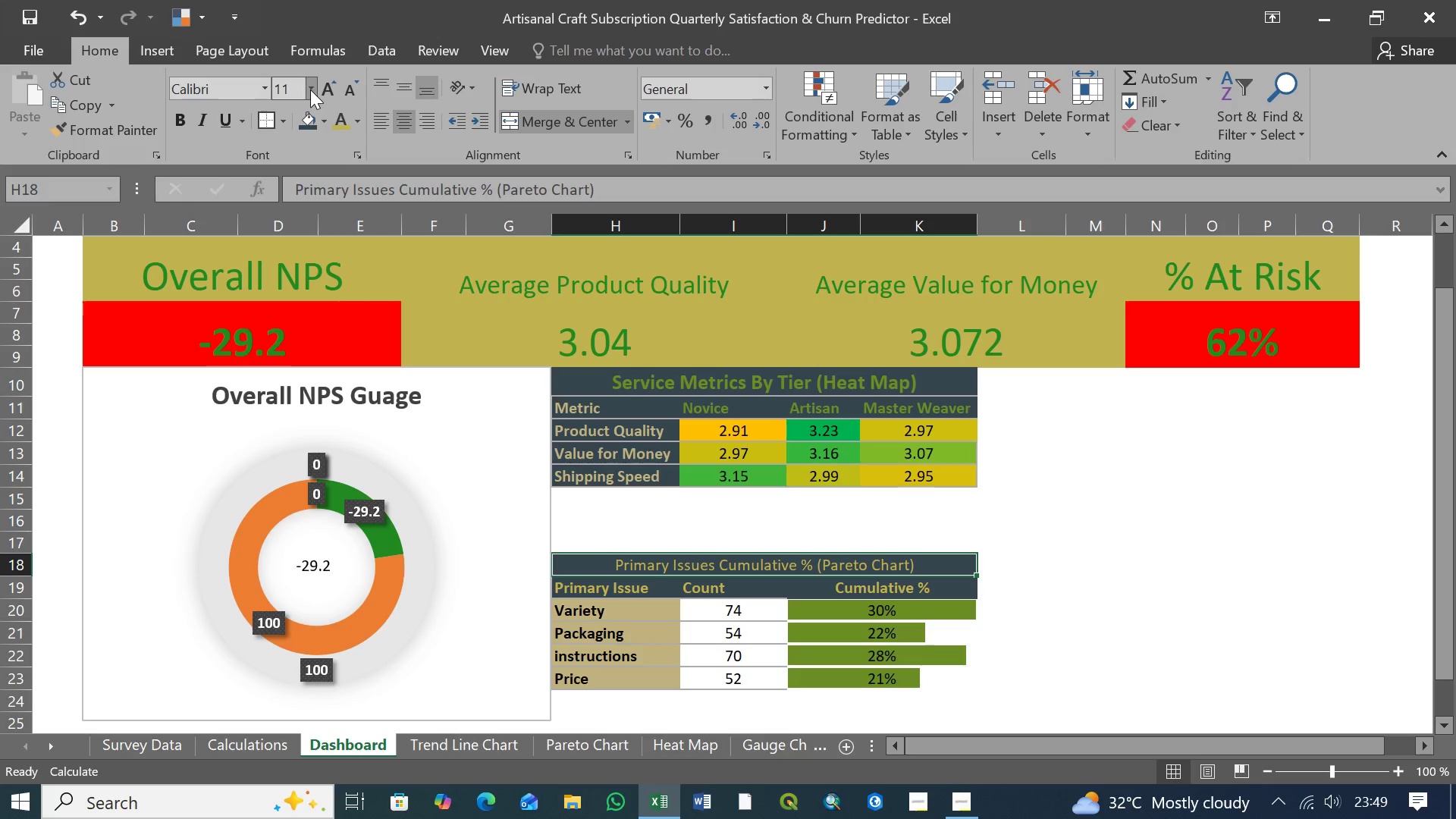 
left_click([310, 89])
 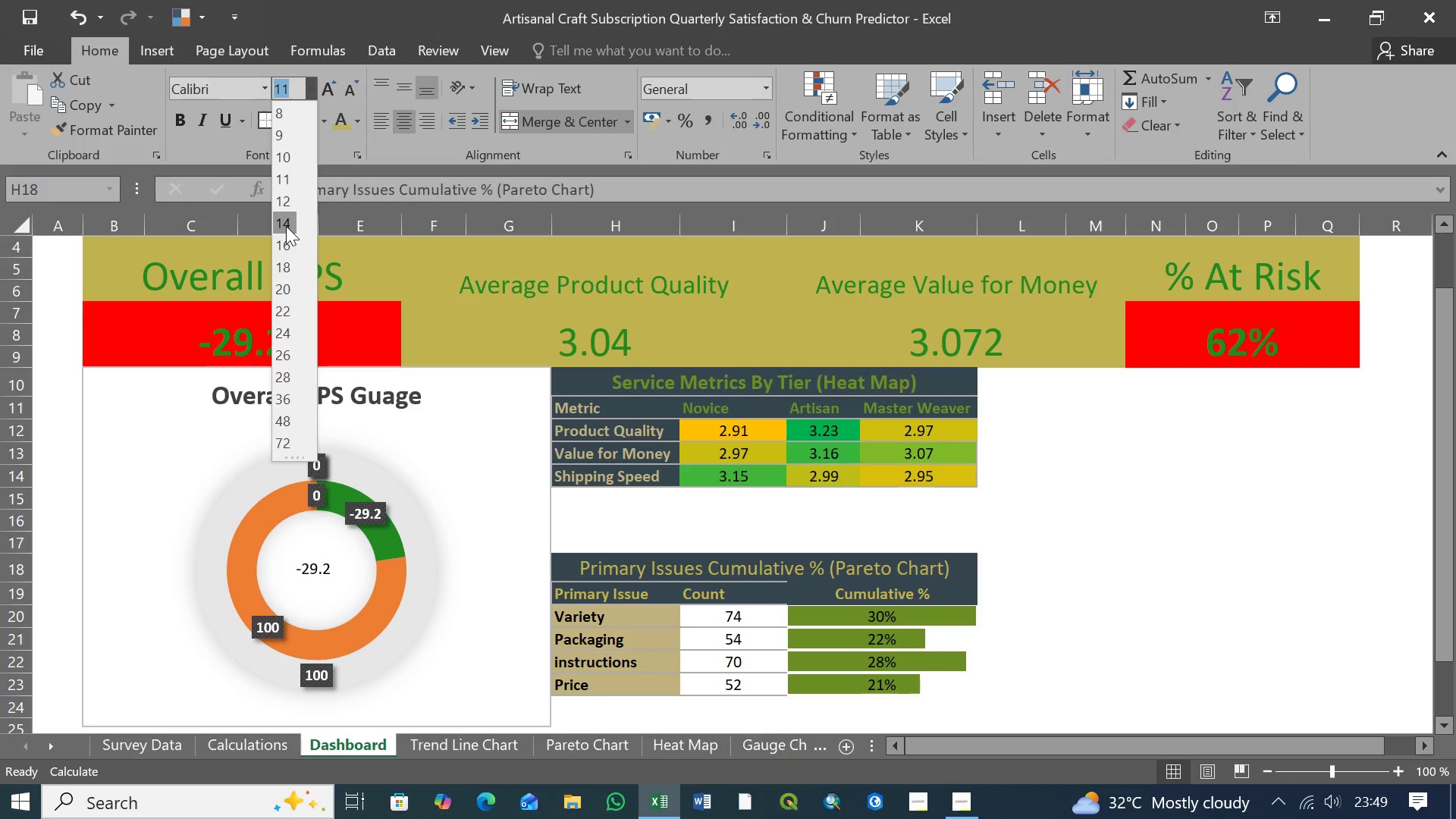 
wait(7.61)
 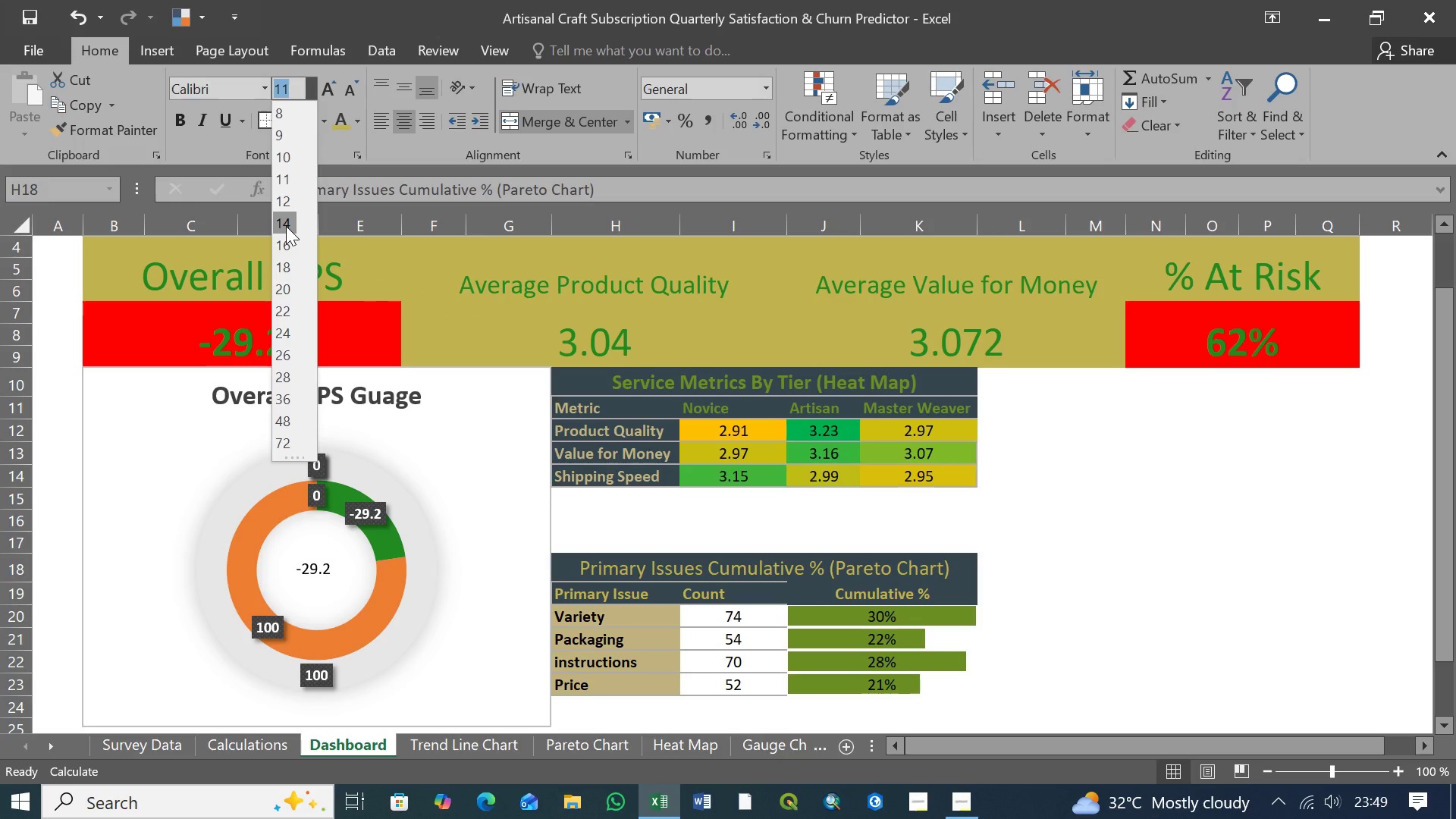 
left_click([286, 226])
 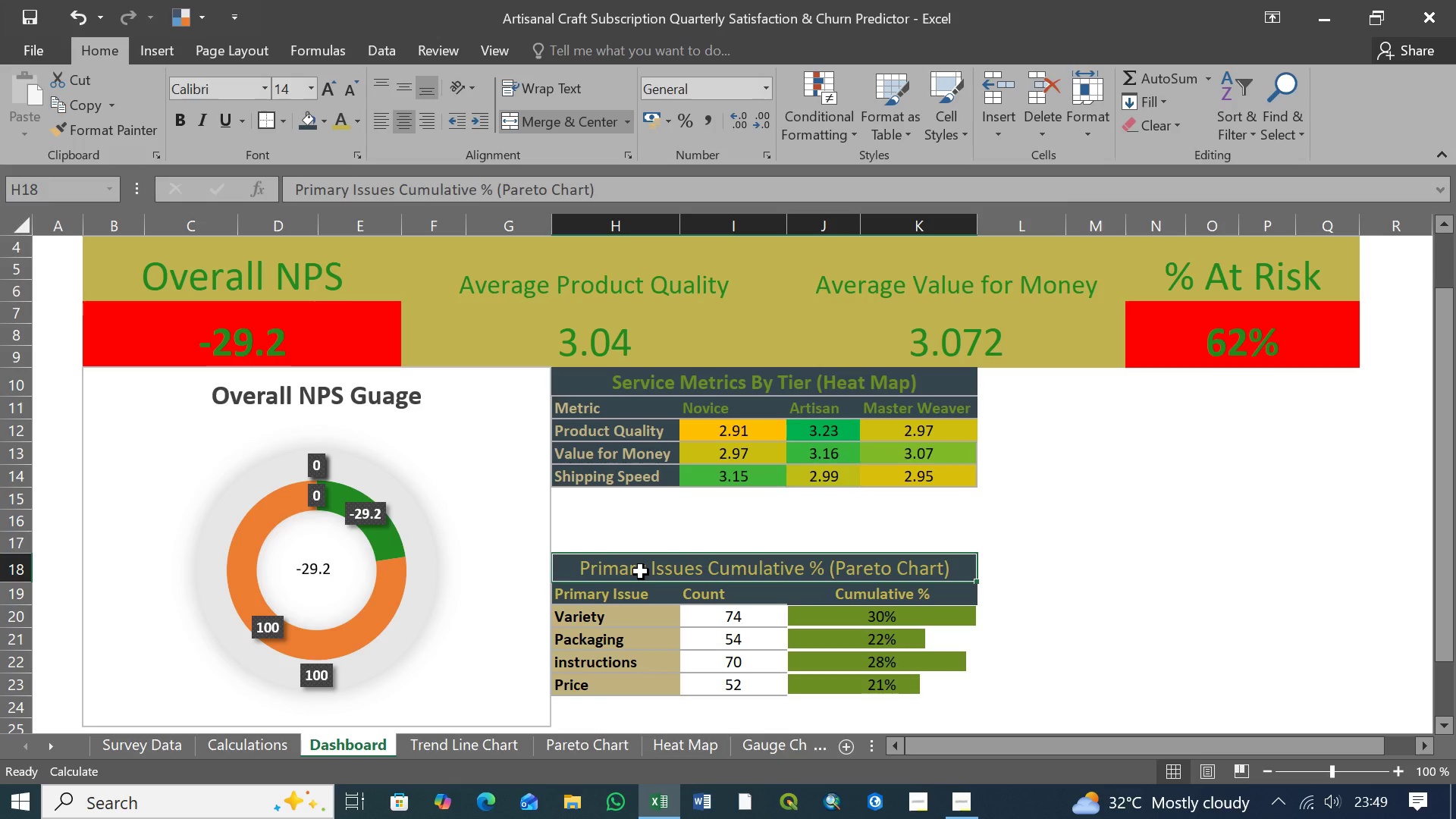 
left_click([673, 574])
 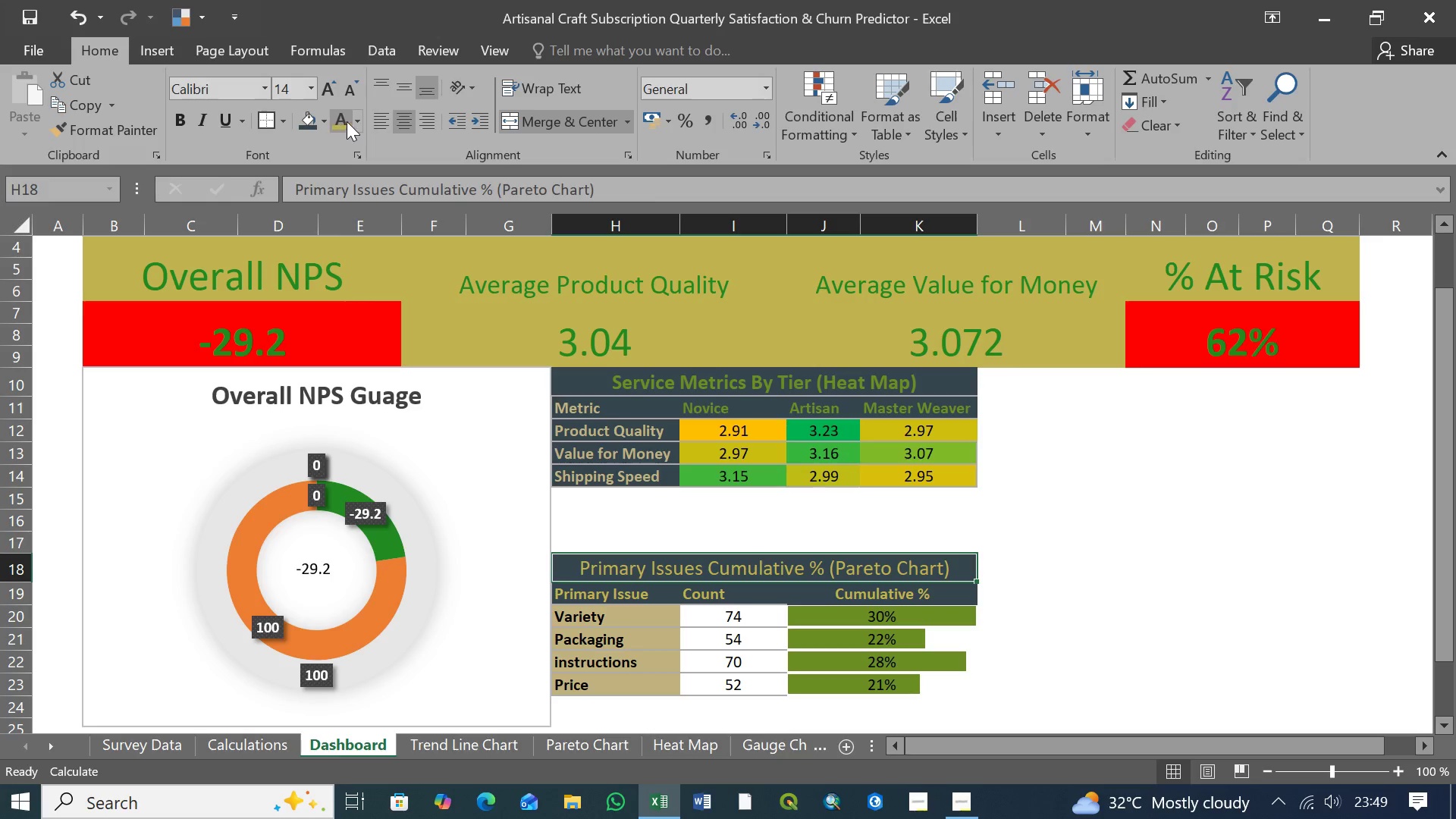 
left_click([354, 121])
 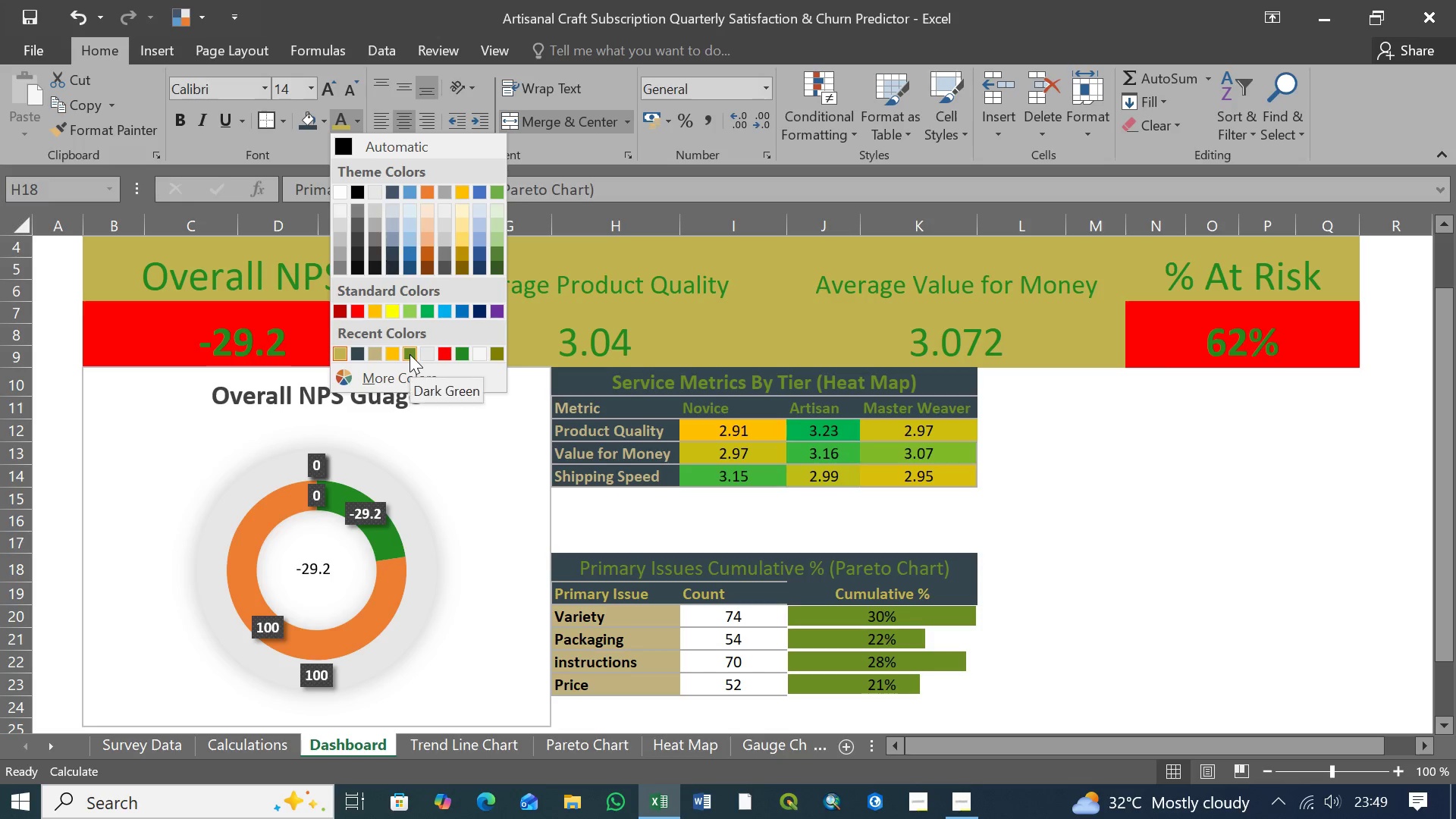 
left_click([410, 354])
 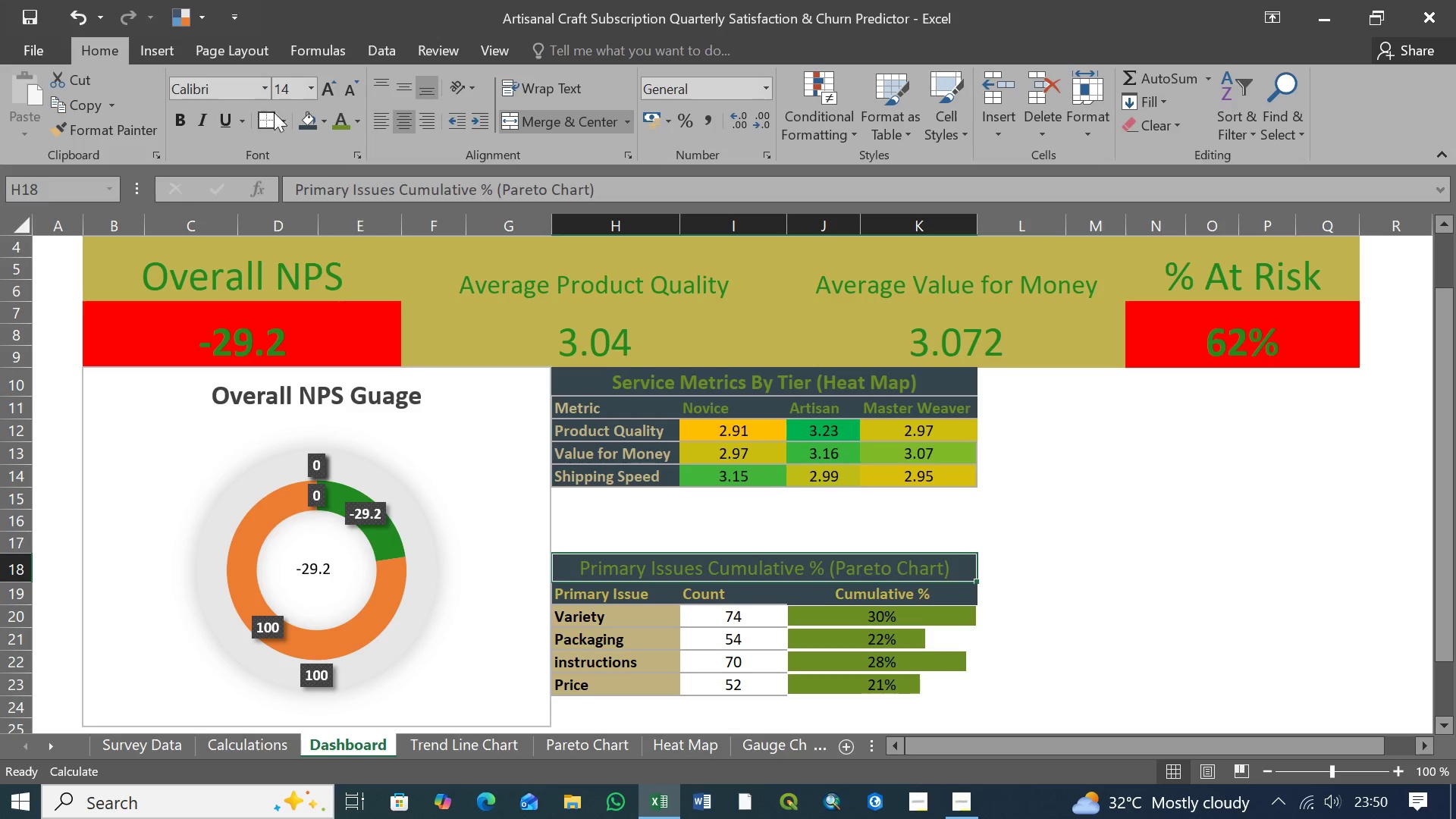 
left_click([180, 121])
 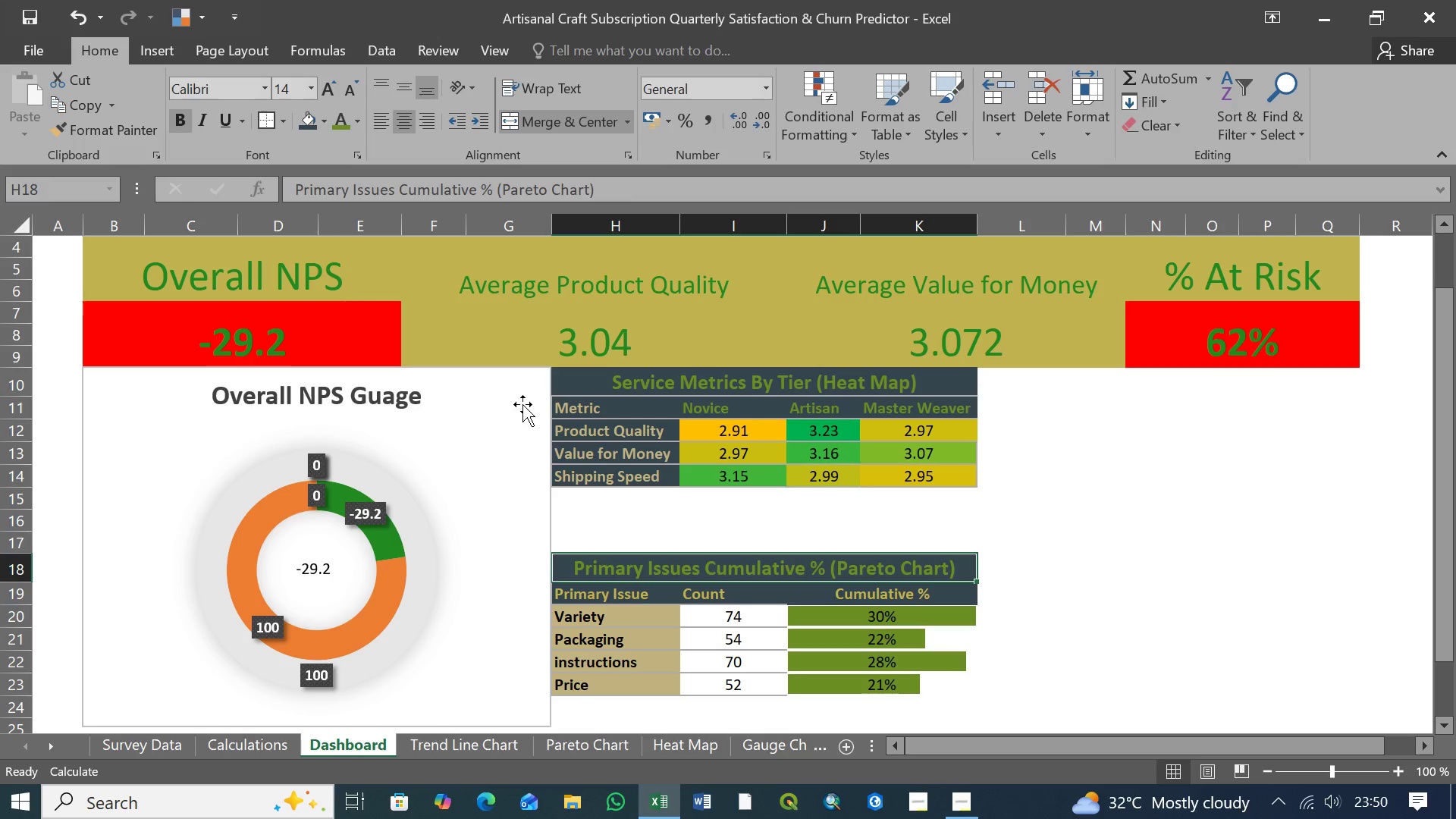 
left_click([707, 387])
 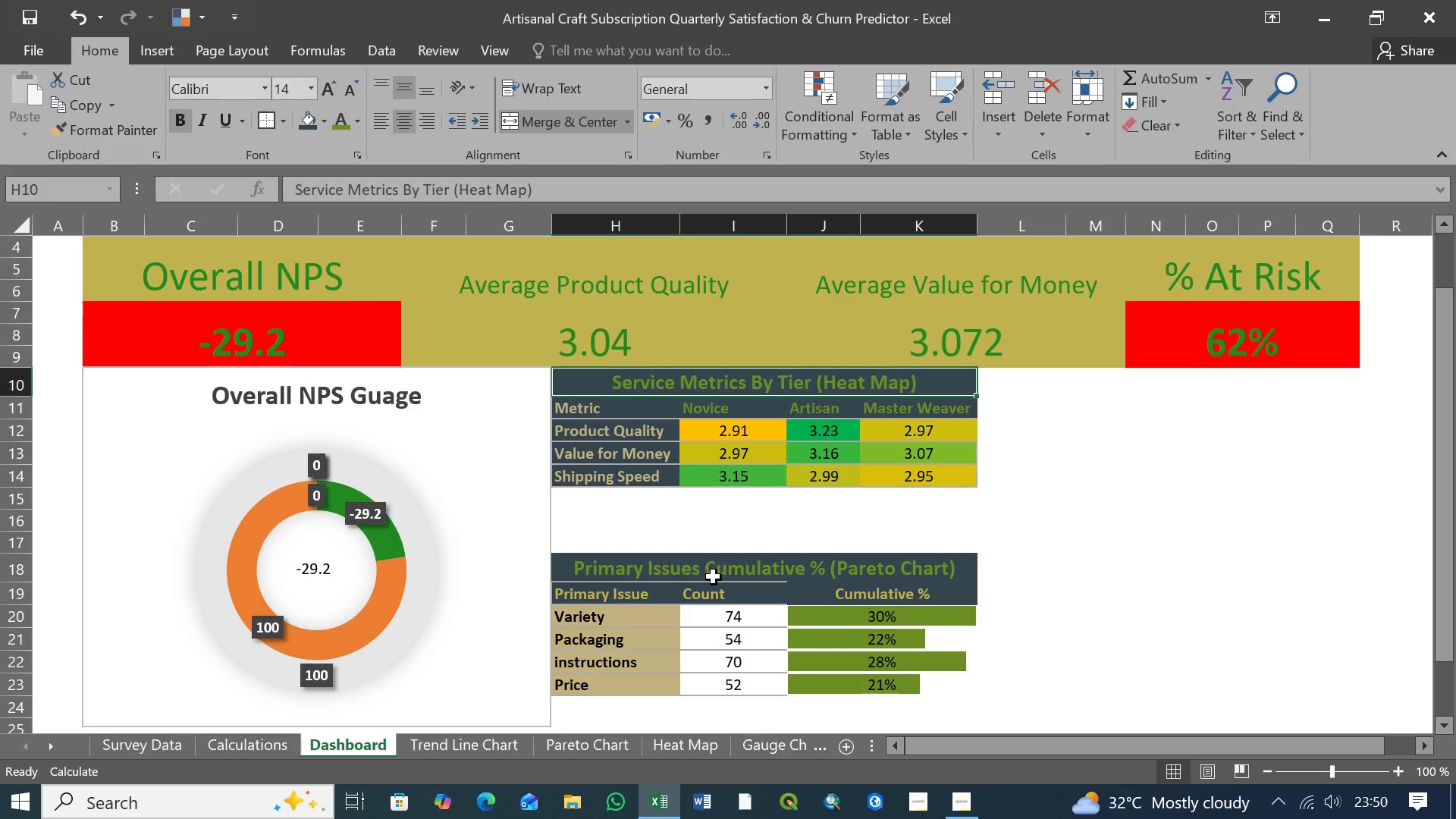 
left_click([717, 576])
 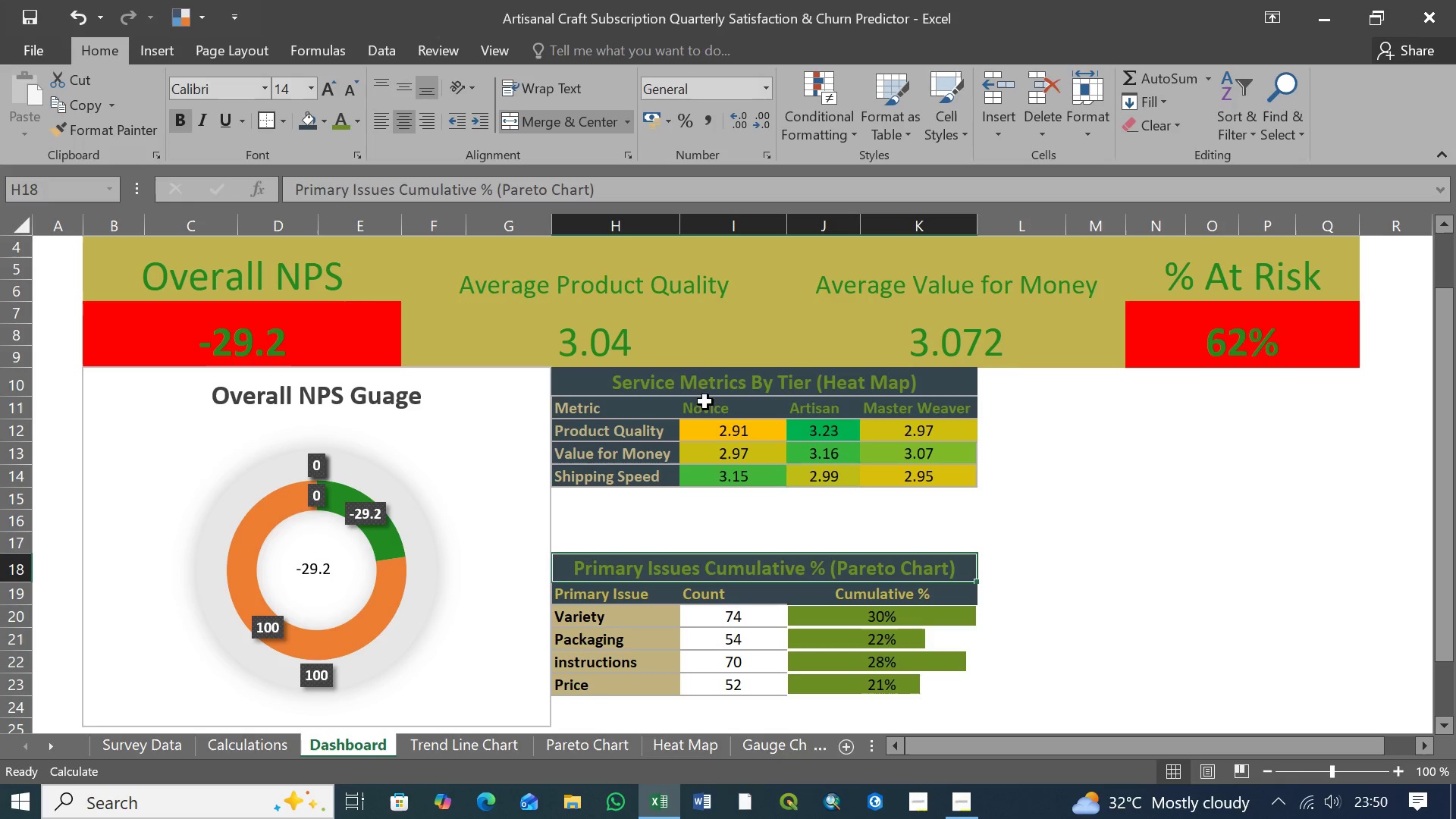 
left_click([701, 379])
 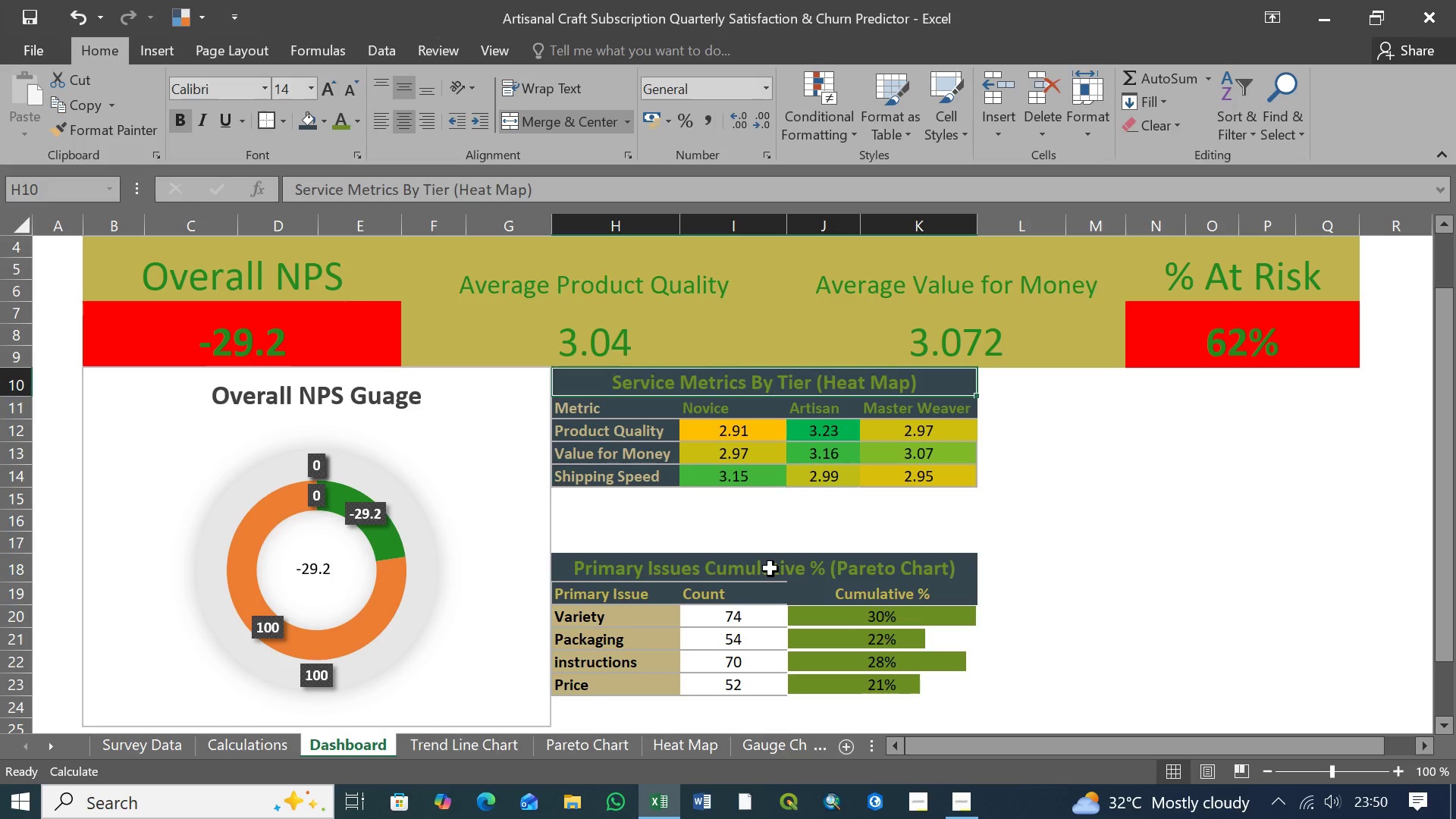 
left_click([770, 569])
 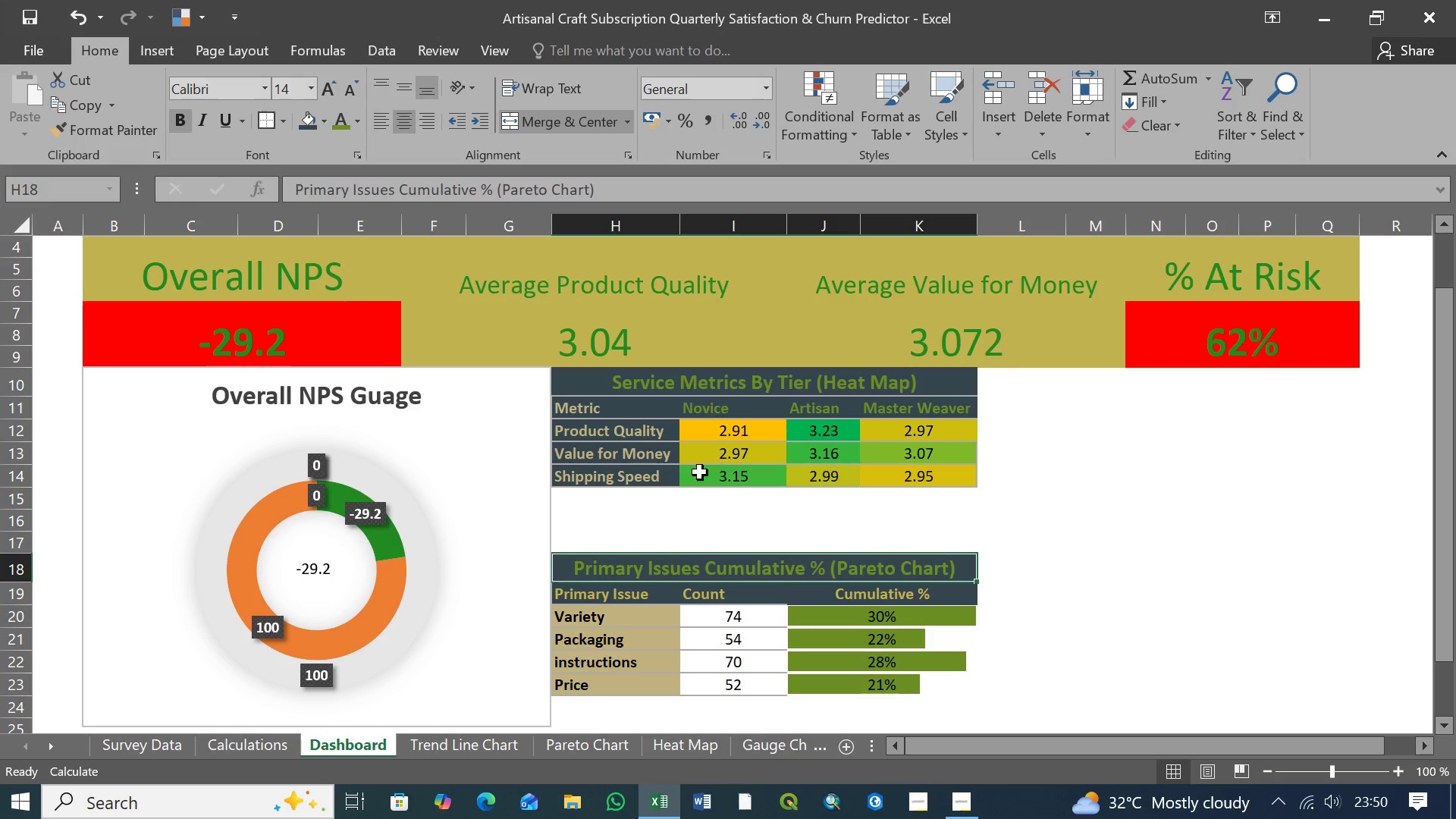 
left_click([624, 599])
 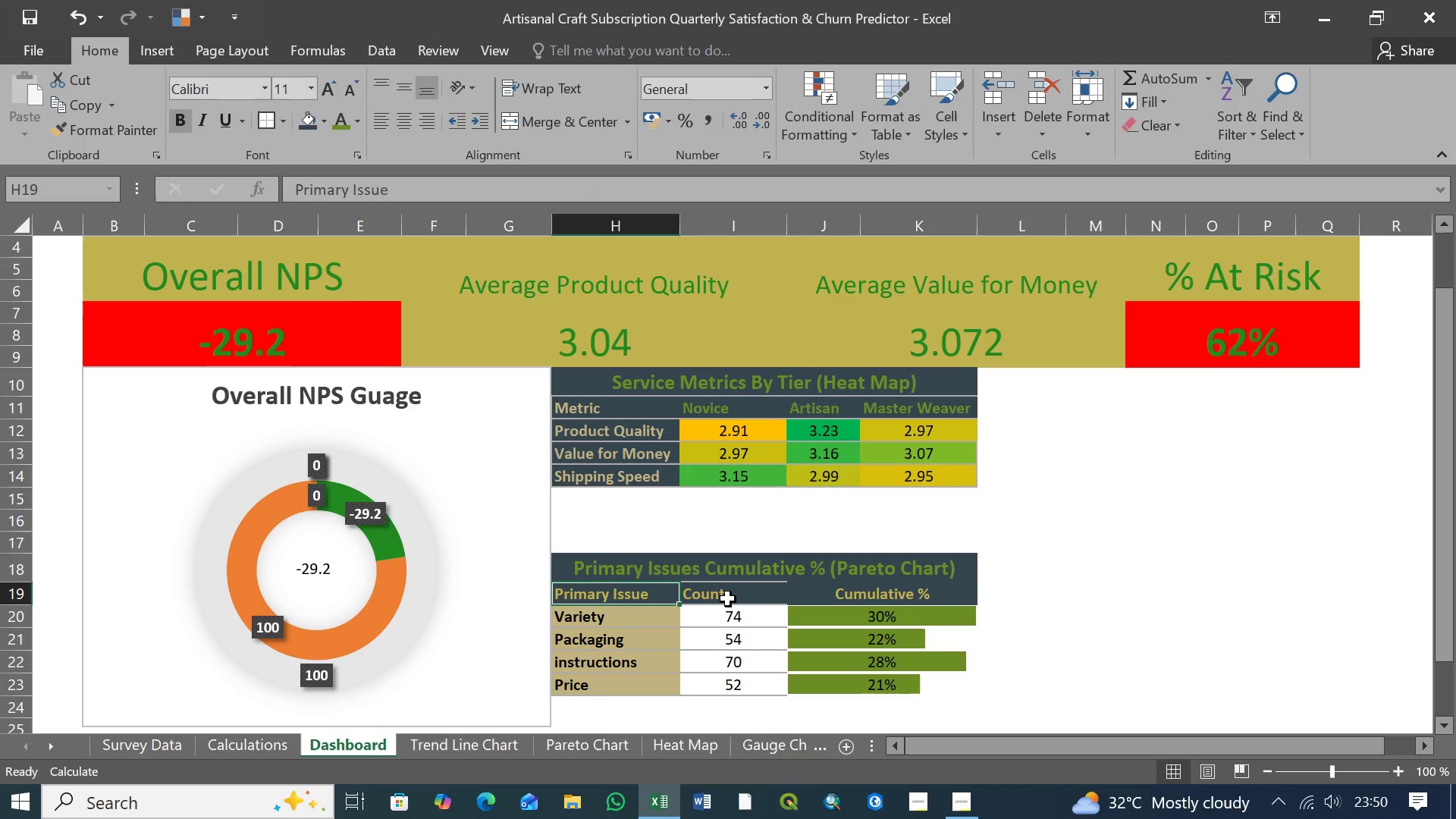 
left_click([728, 599])
 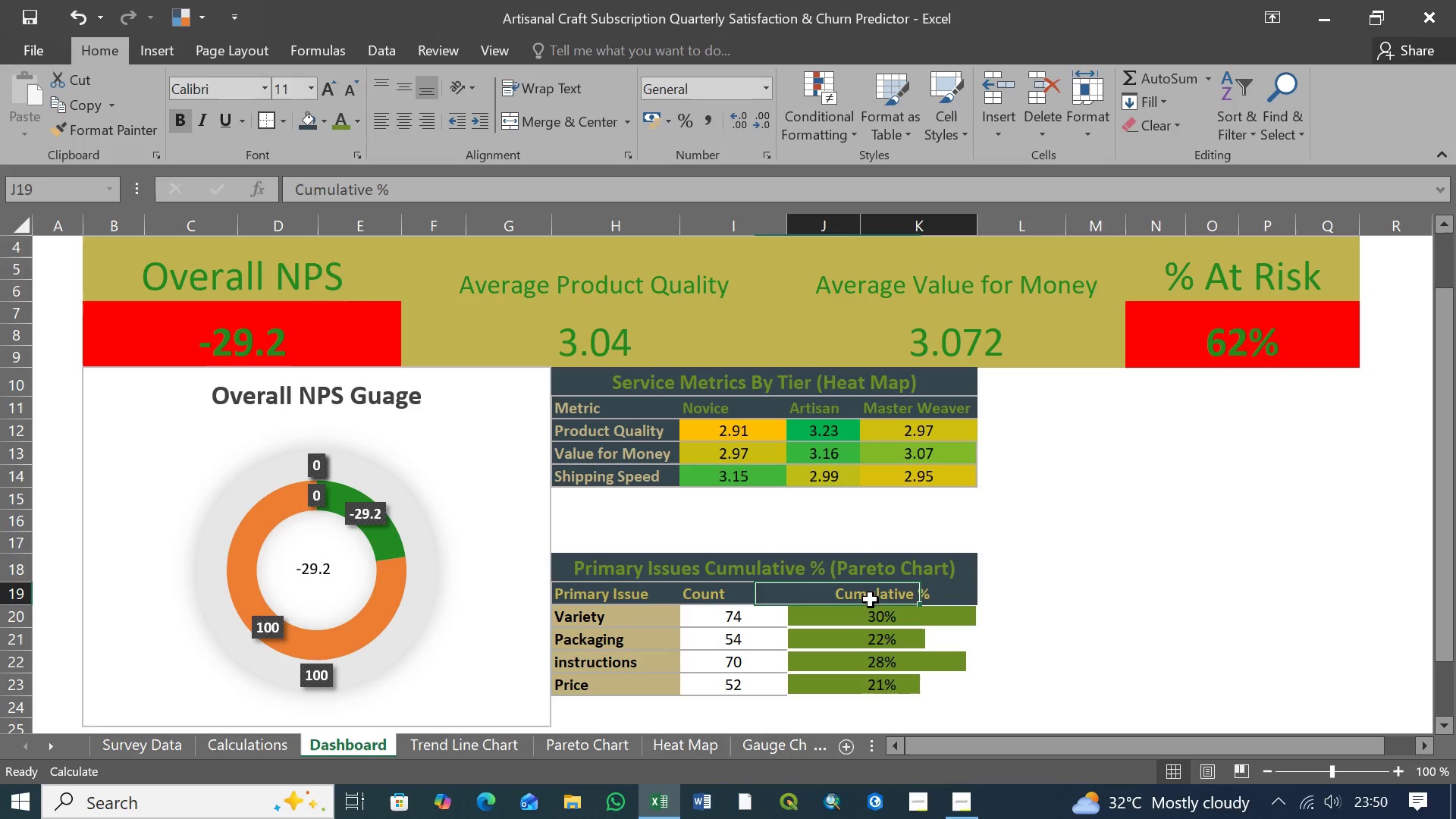 
double_click([871, 600])
 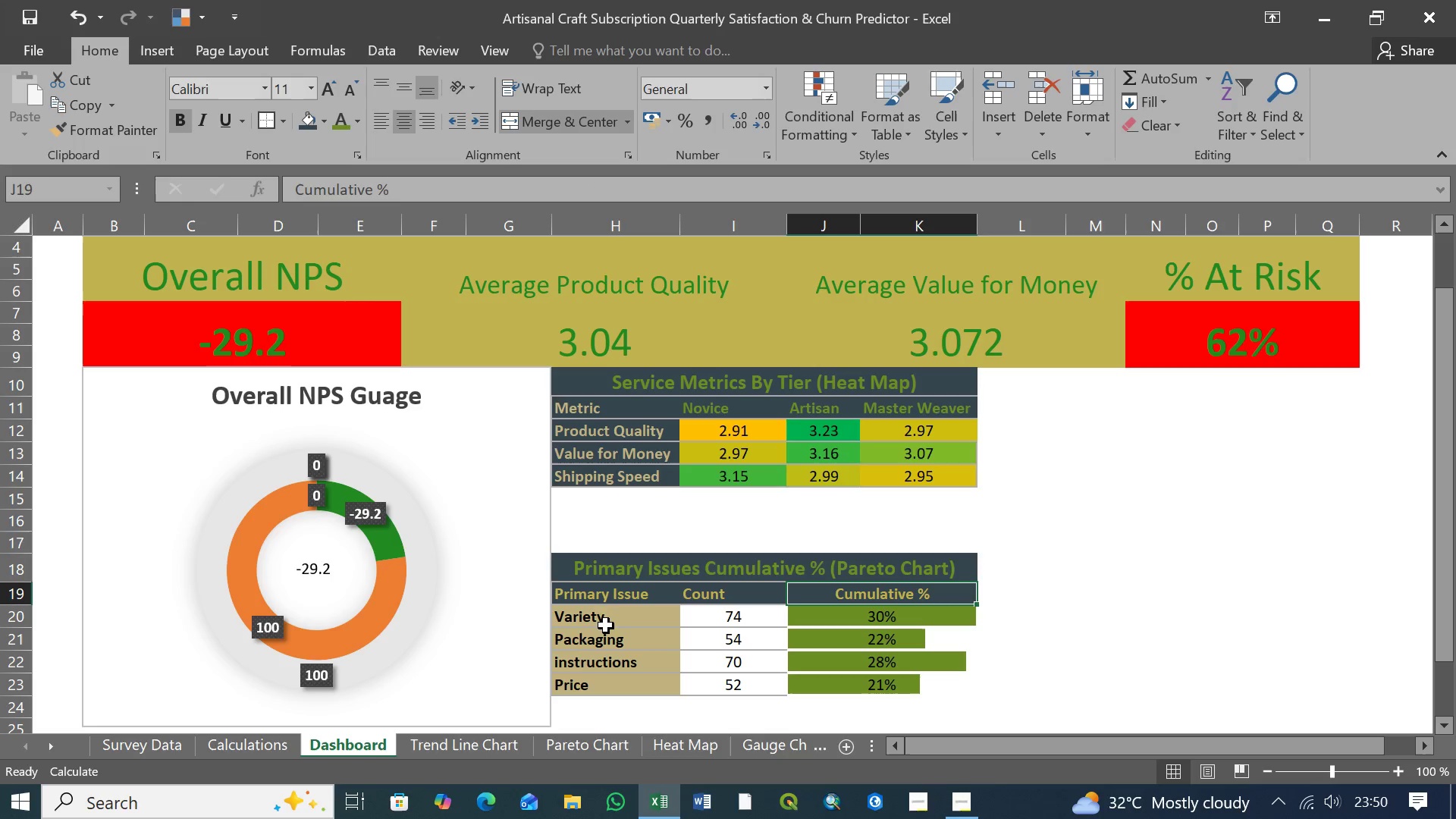 
left_click([605, 619])
 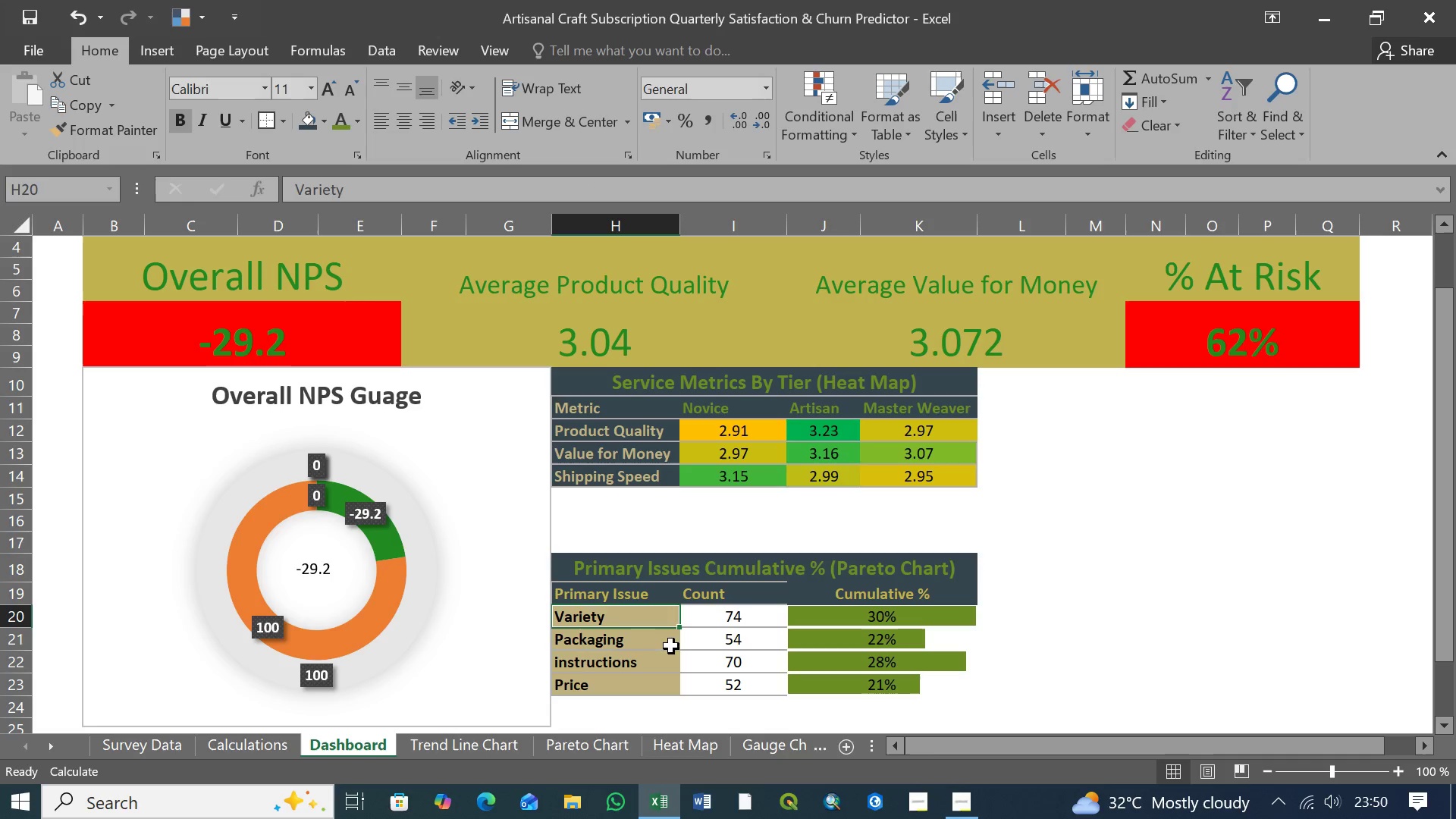 
left_click([962, 805])